 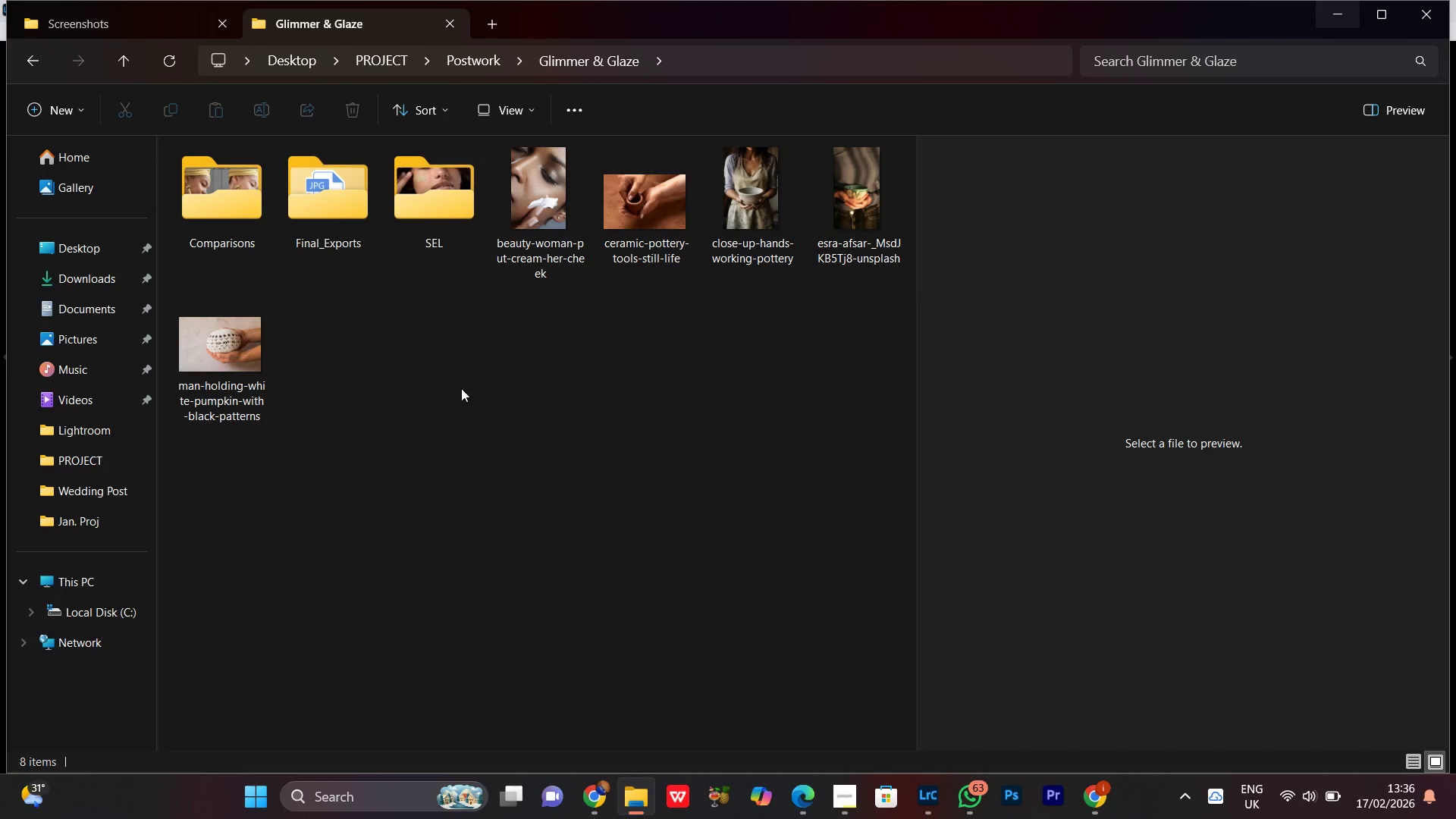 
left_click([522, 453])
 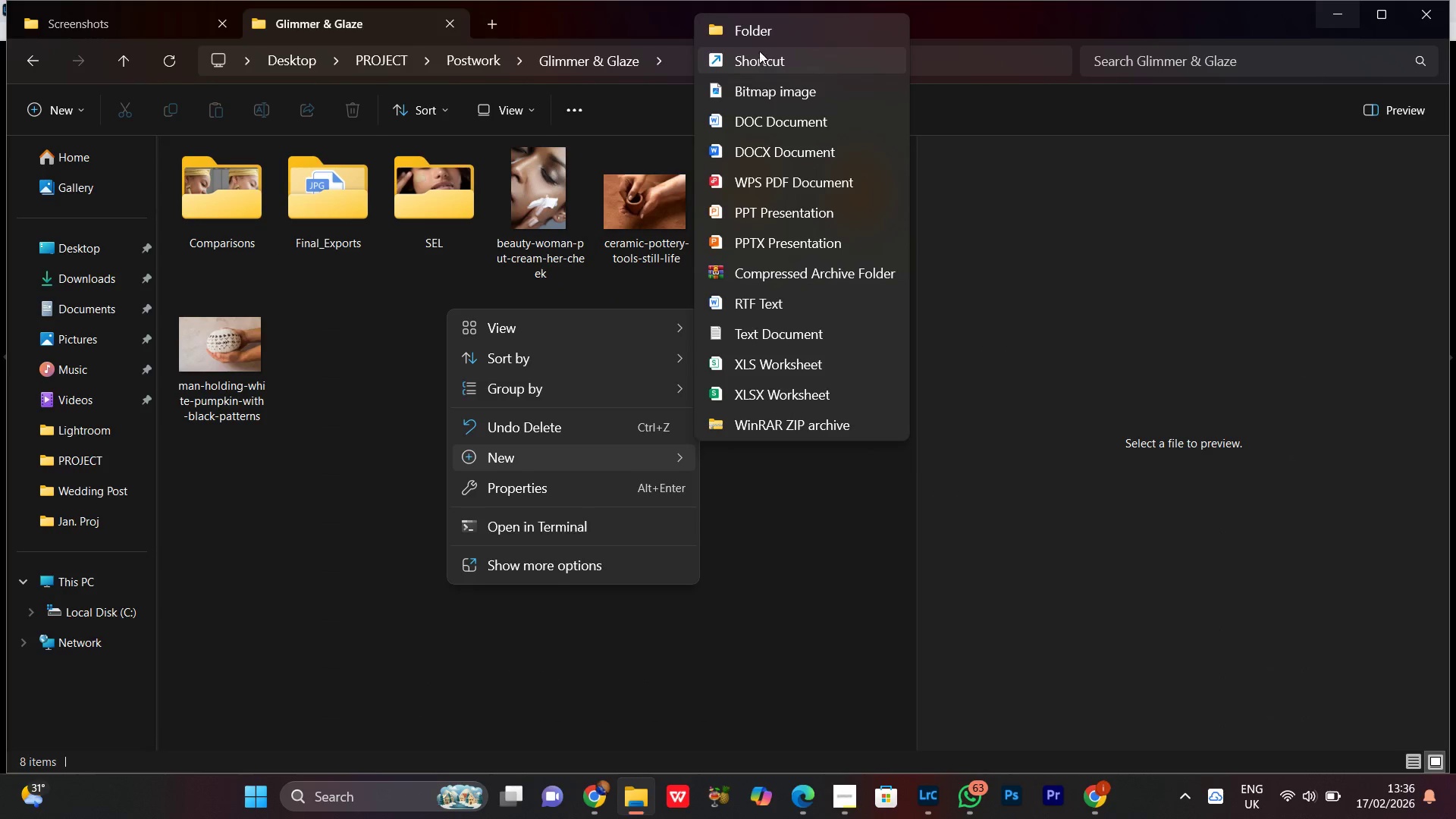 
left_click([758, 34])
 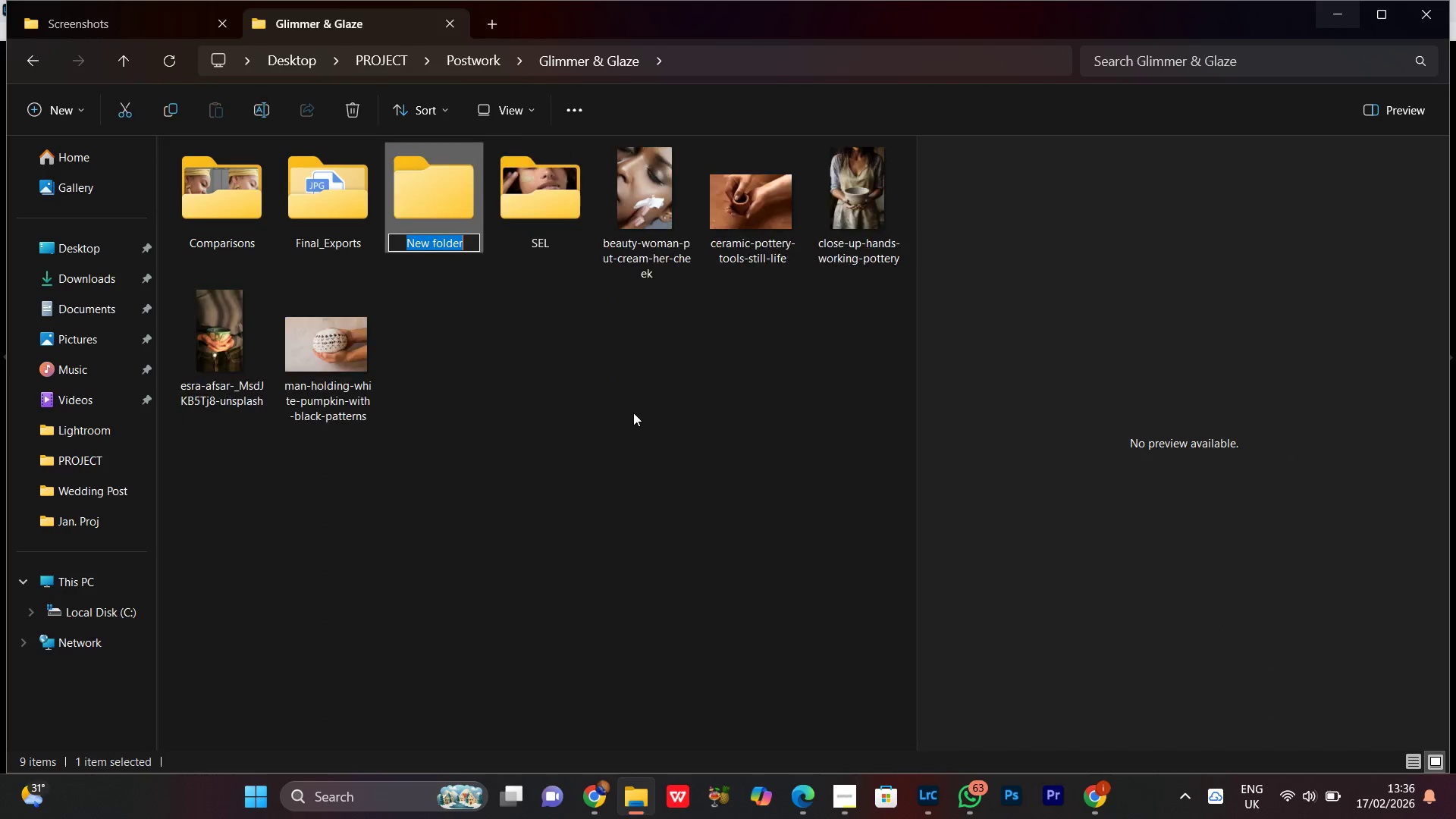 
key(Control+V)
 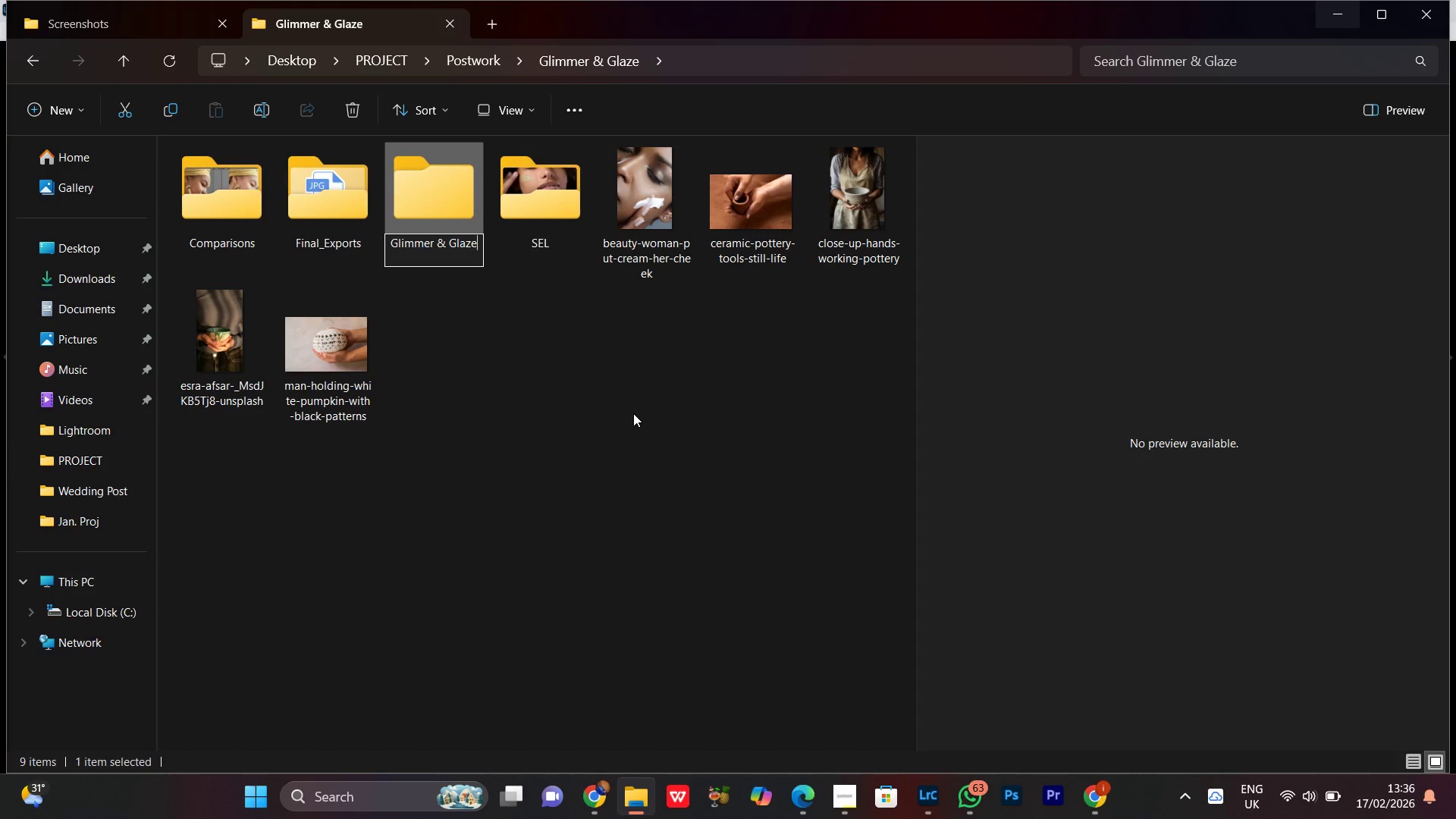 
type( rE)
key(Backspace)
key(Backspace)
type(Retiuch)
key(Backspace)
key(Backspace)
key(Backspace)
key(Backspace)
type(ouch)
 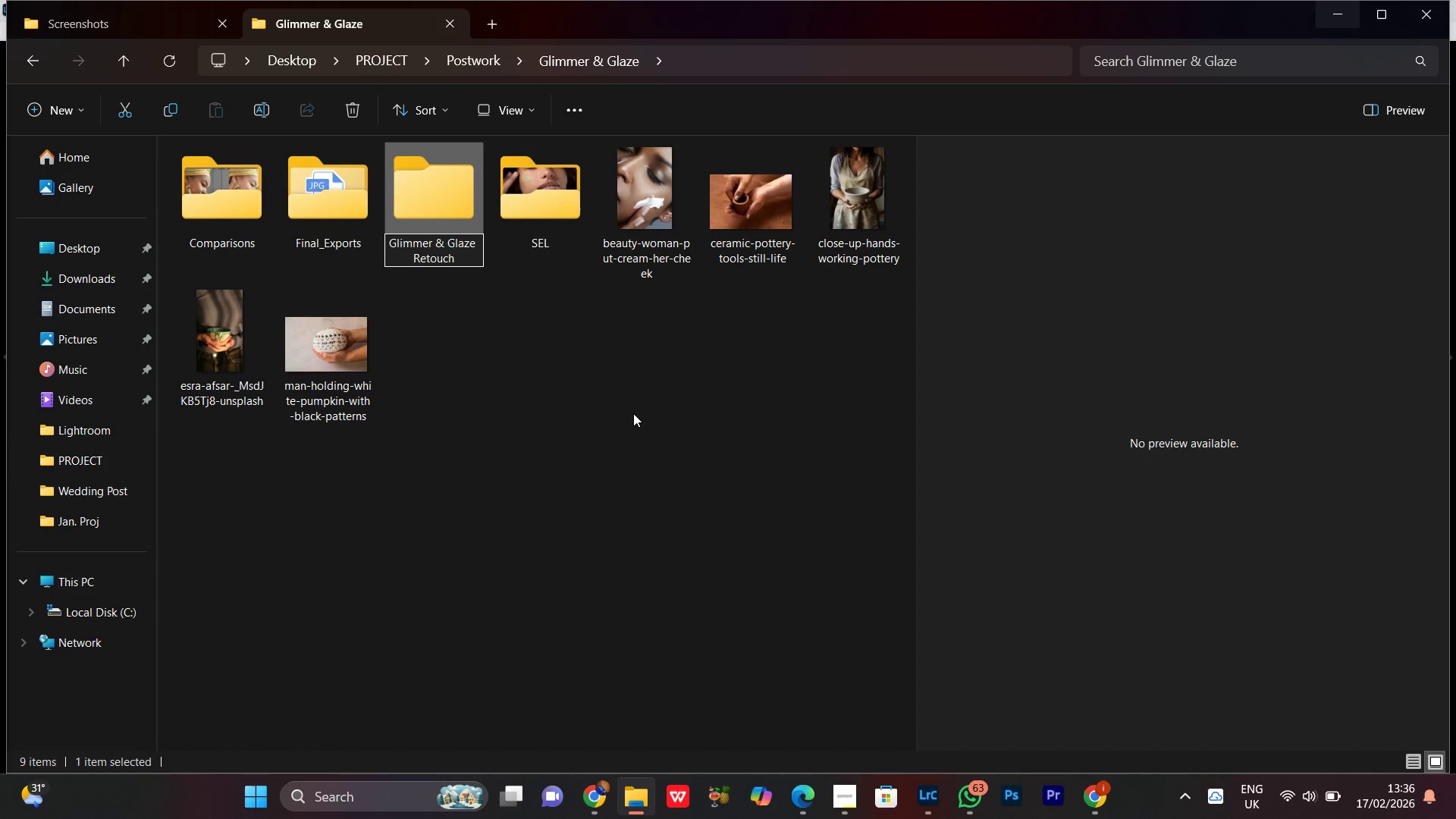 
key(Control+A)
 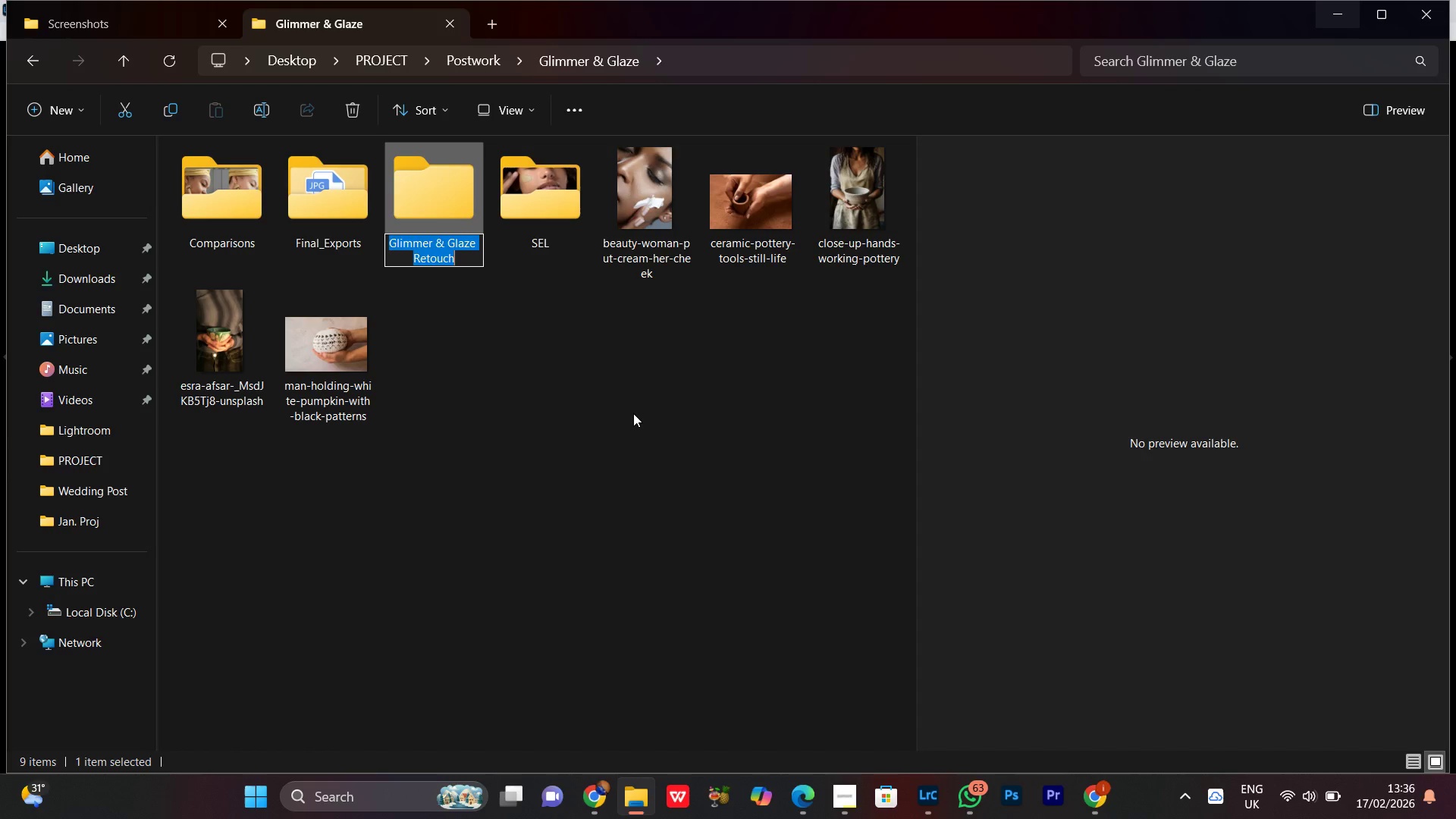 
key(Control+C)
 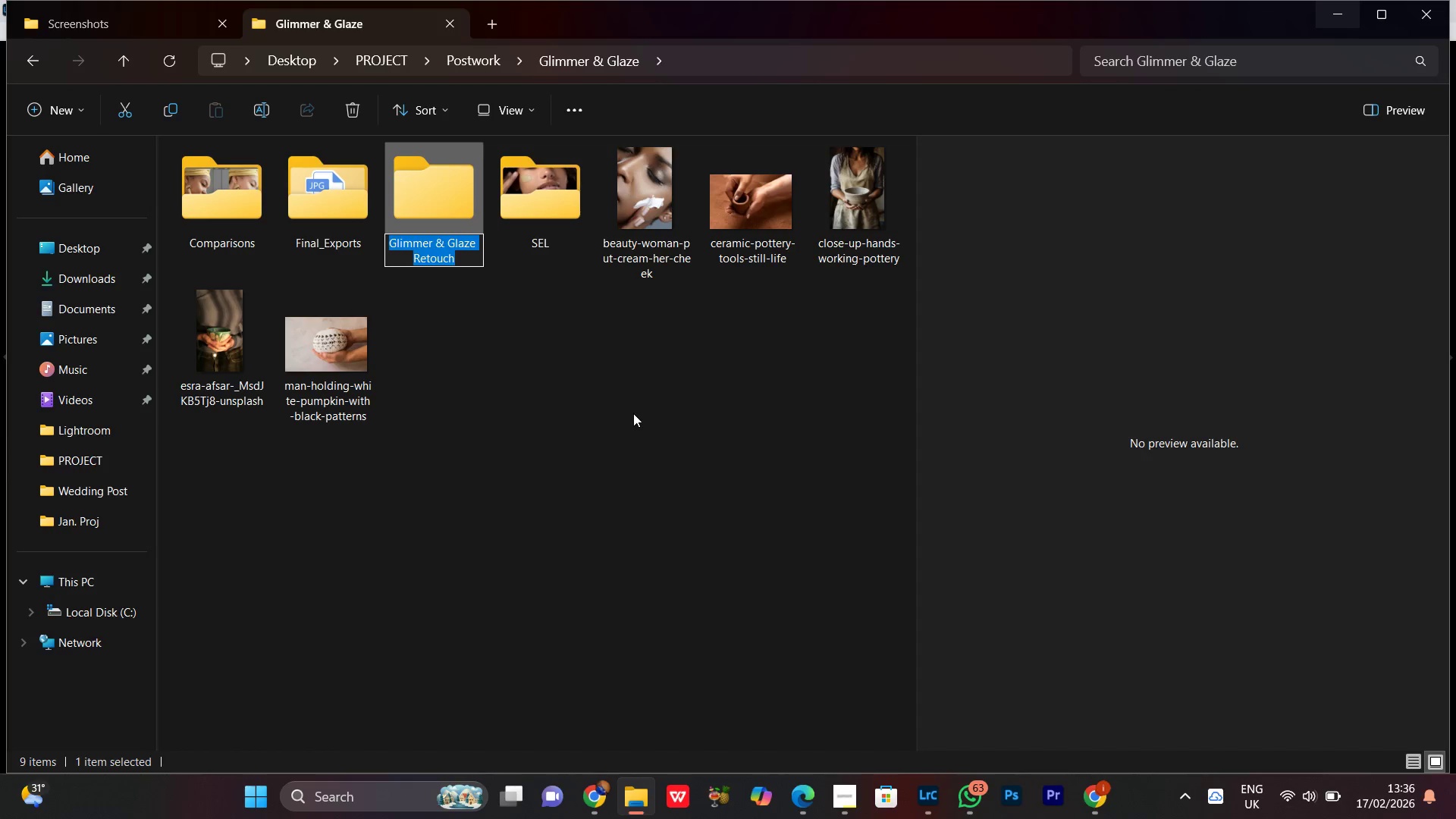 
key(Control+C)
 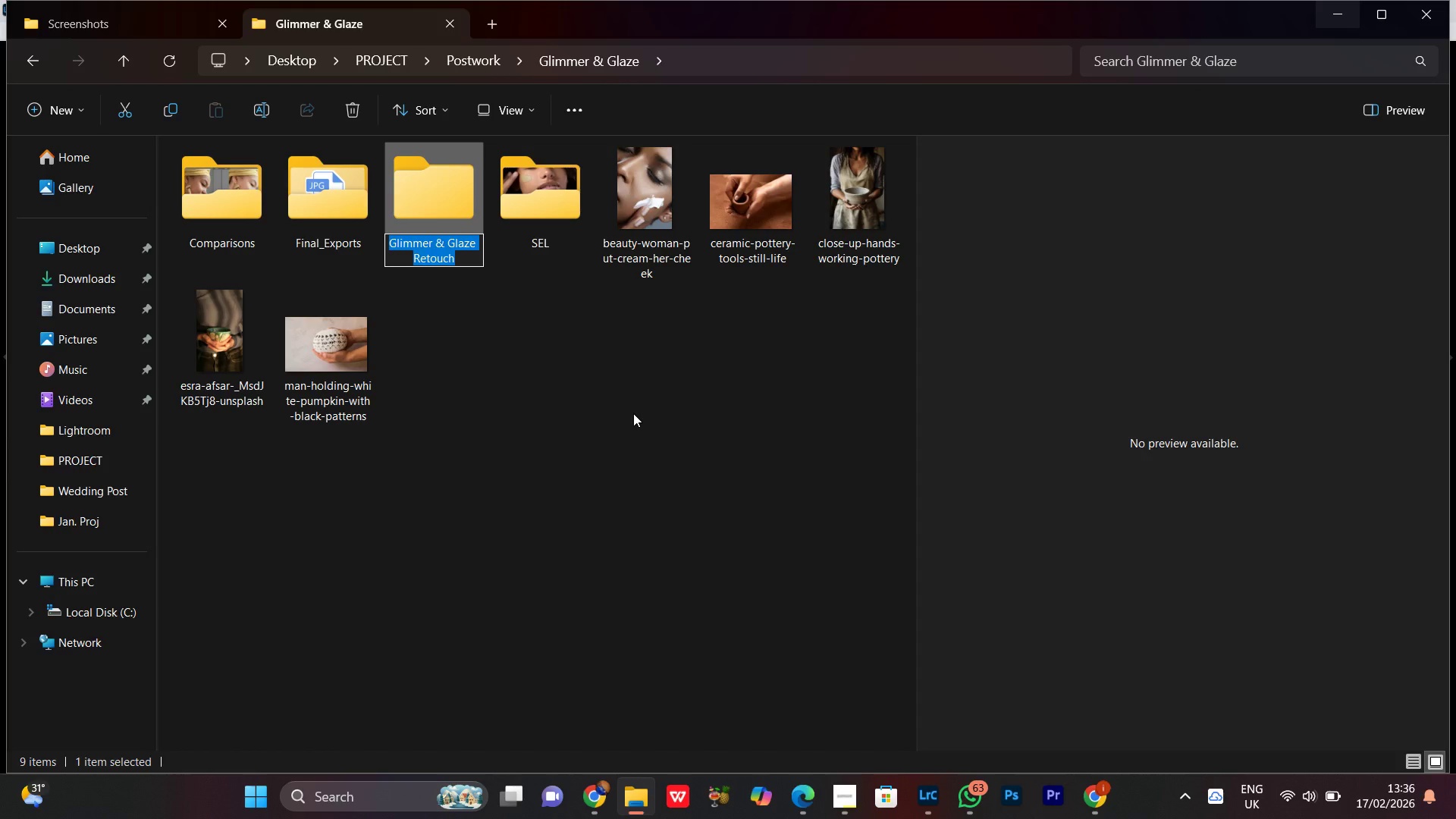 
key(Control+C)
 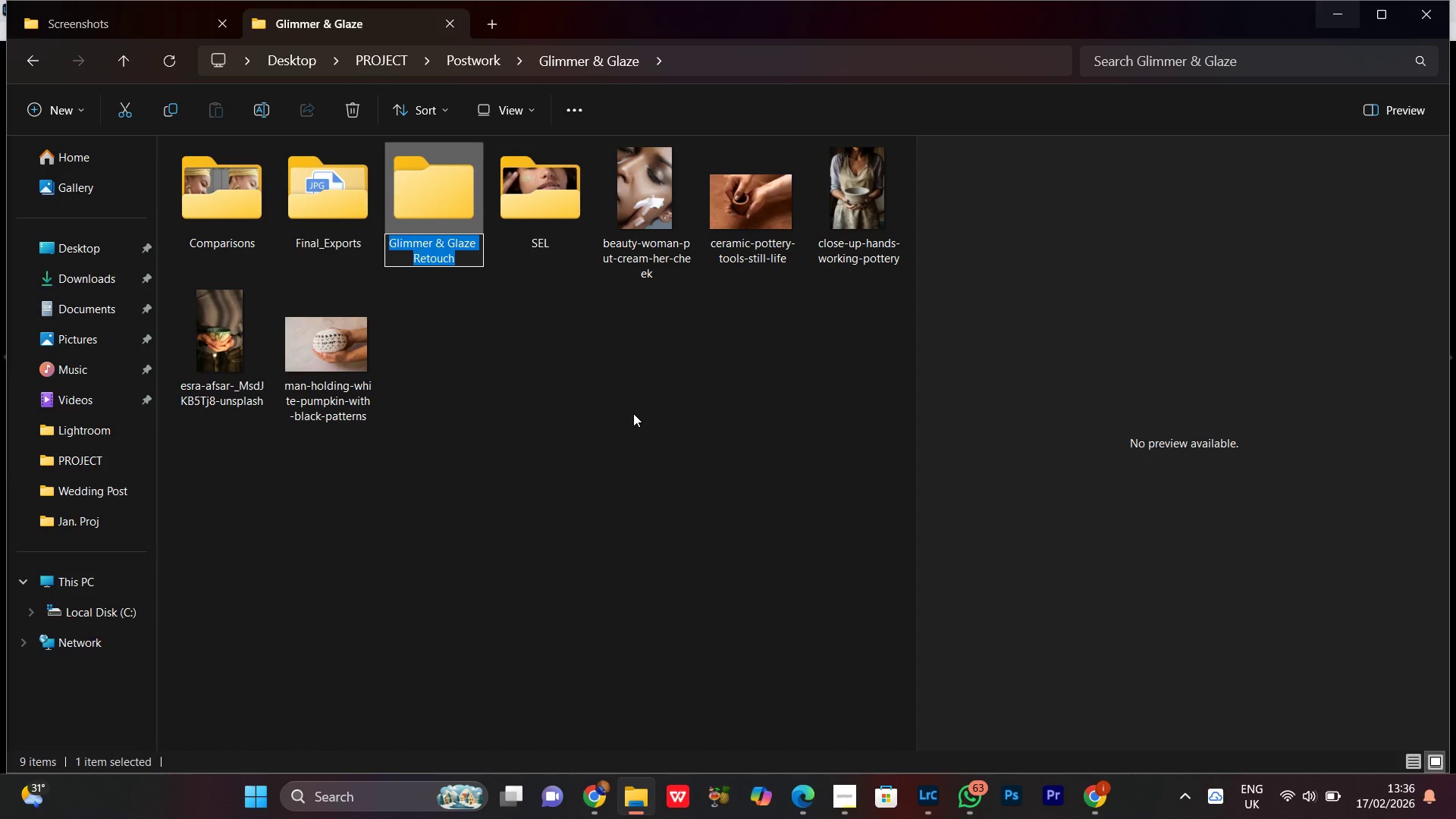 
key(Control+C)
 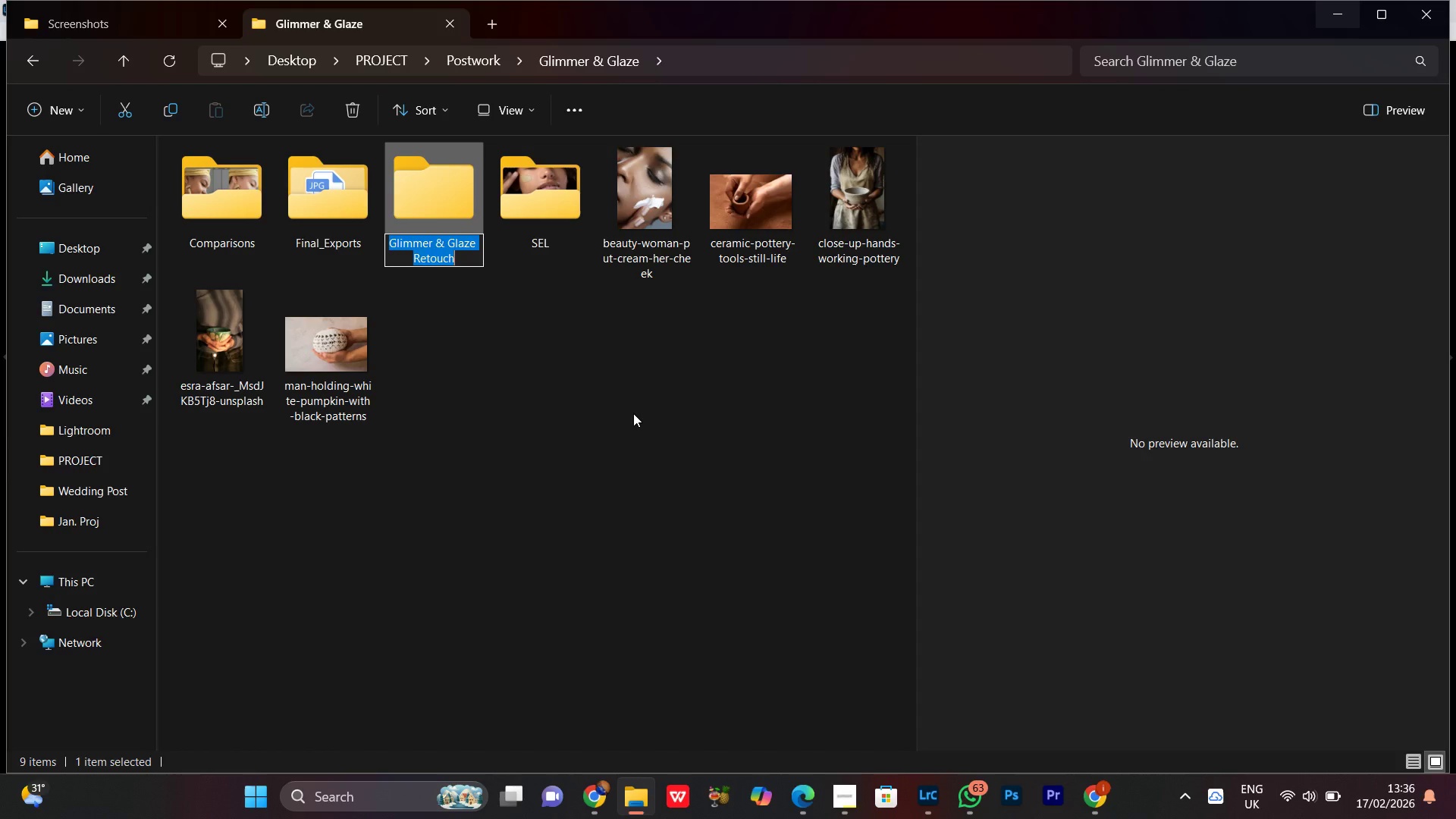 
key(Control+C)
 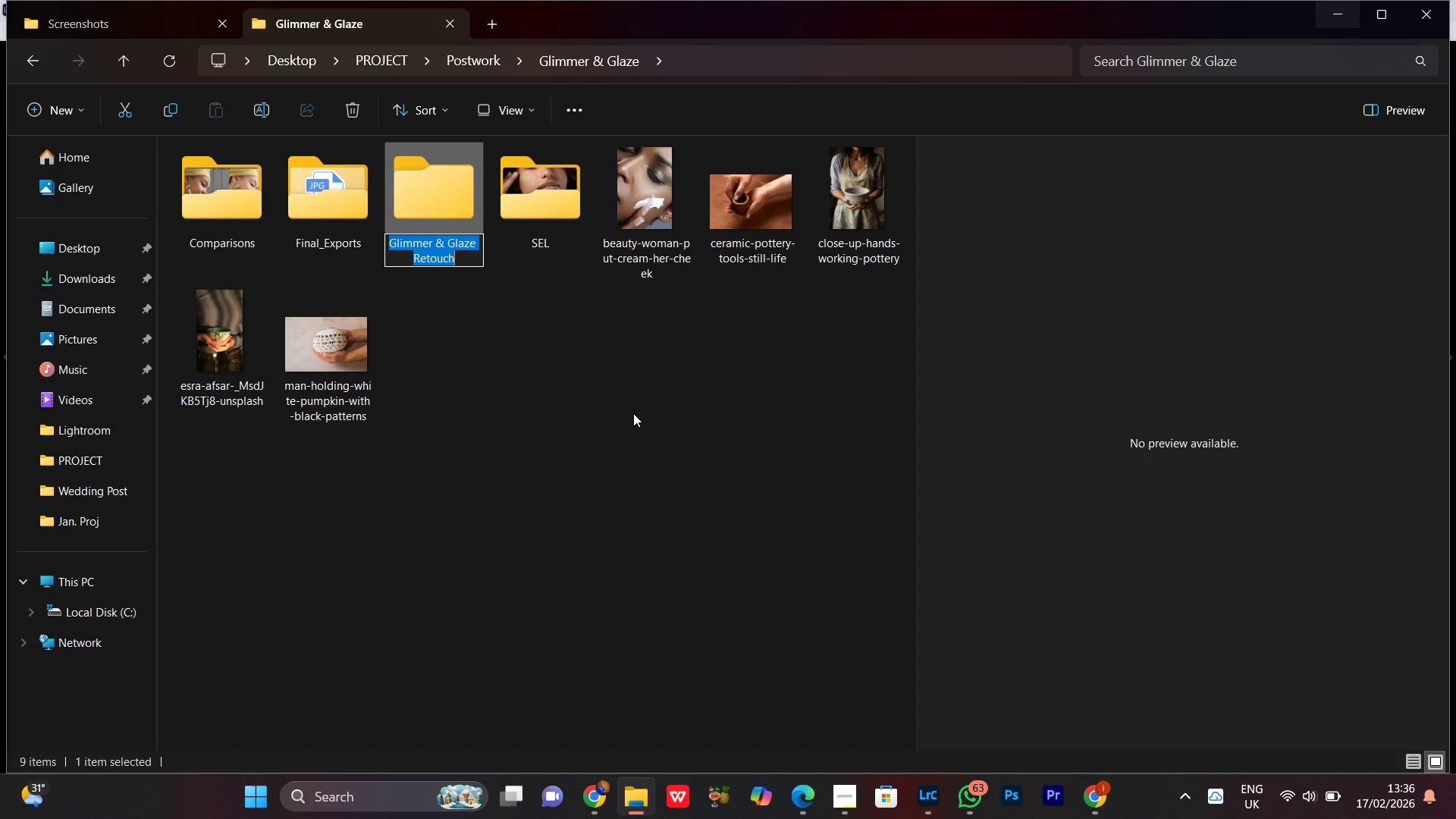 
key(Control+C)
 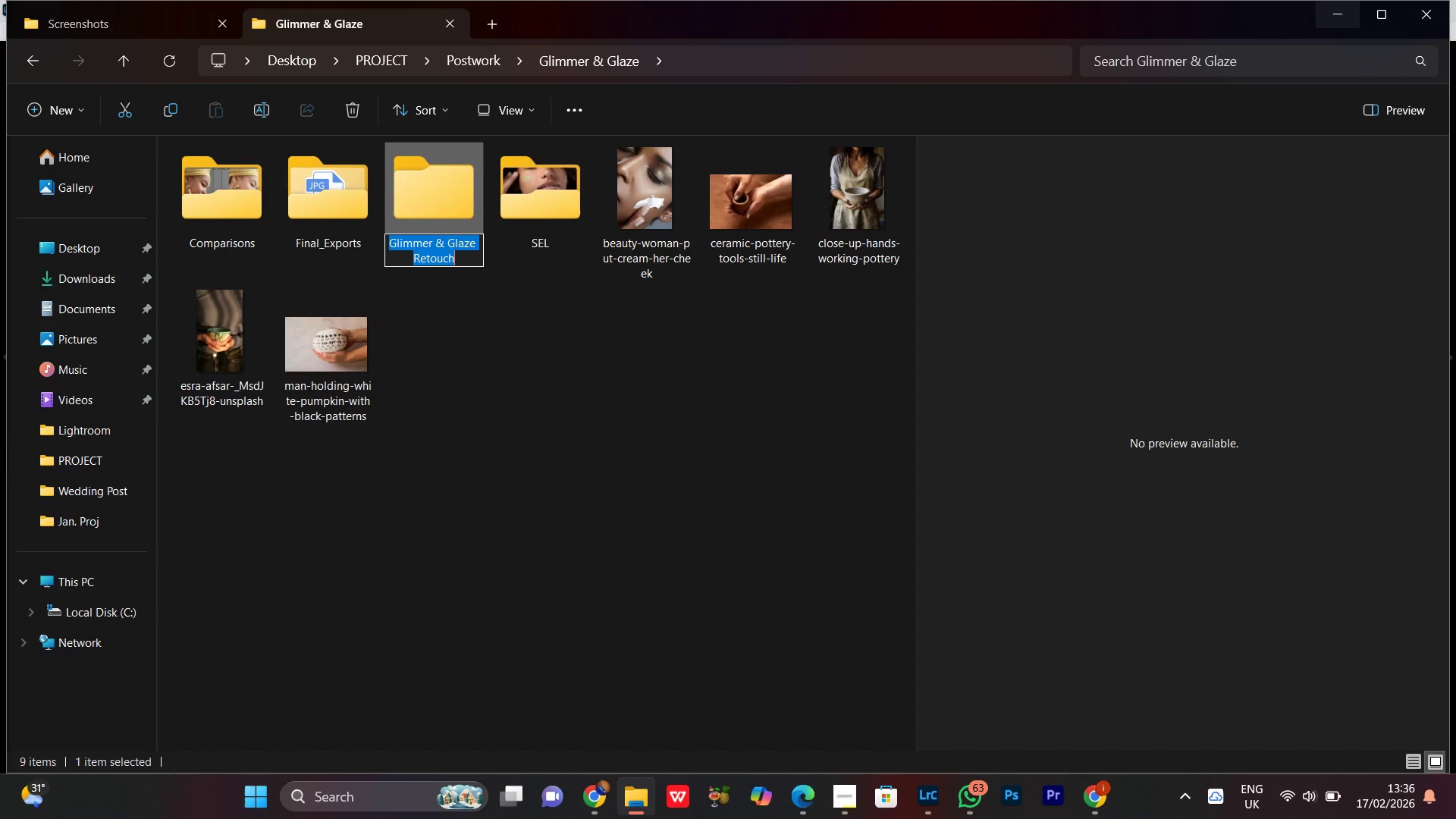 
key(ArrowRight)
 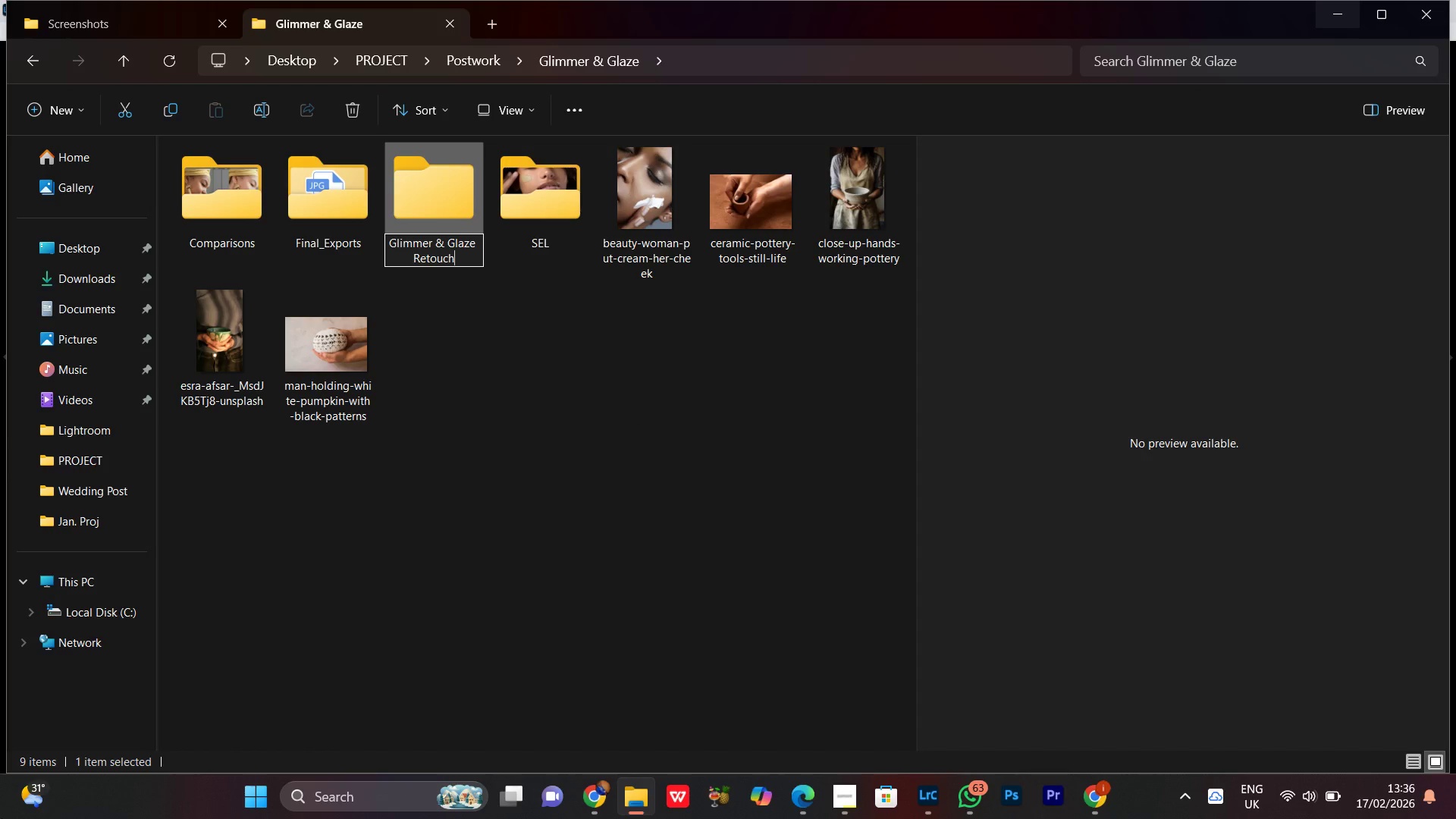 
key(Enter)
 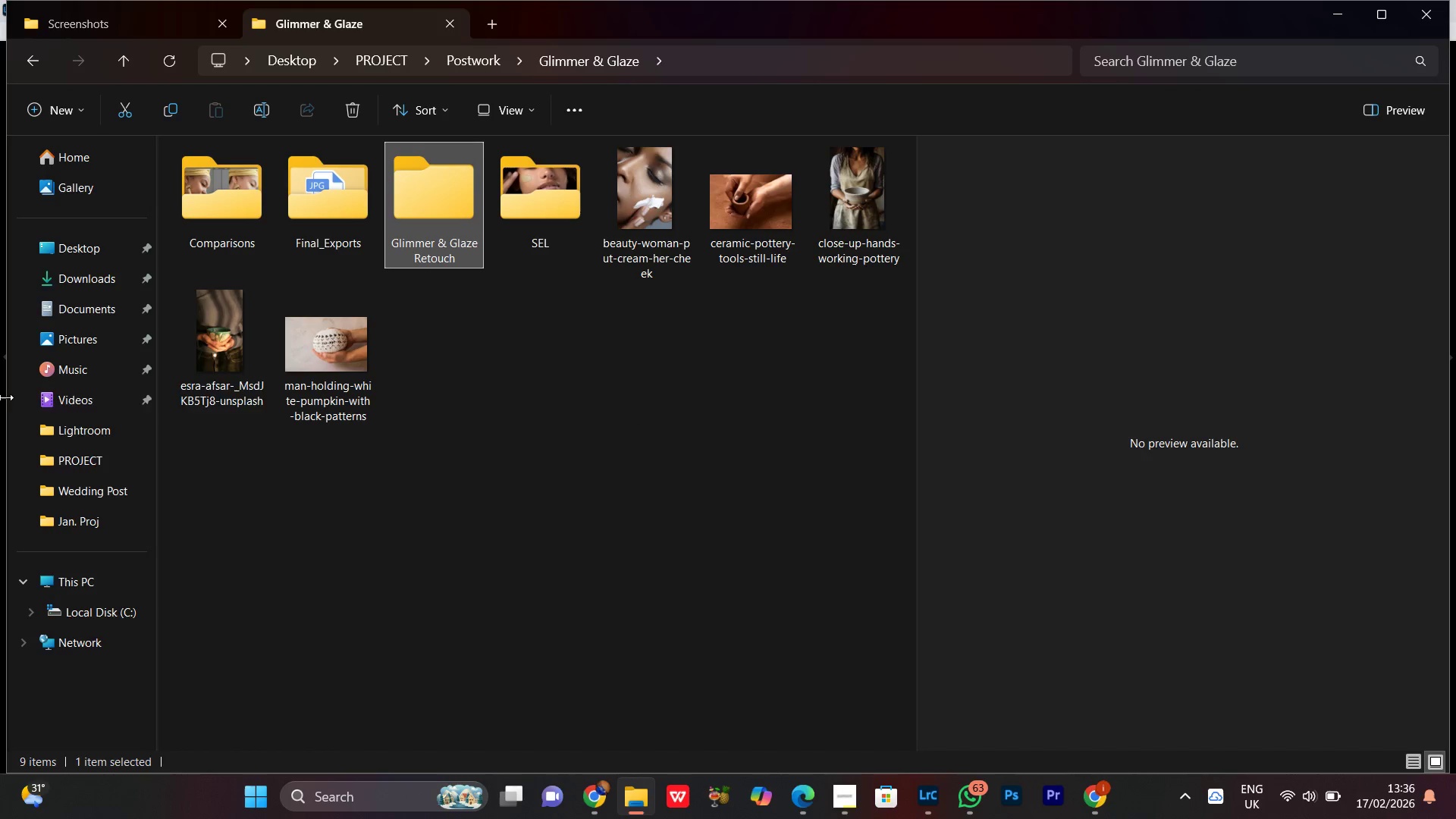 
left_click([216, 196])
 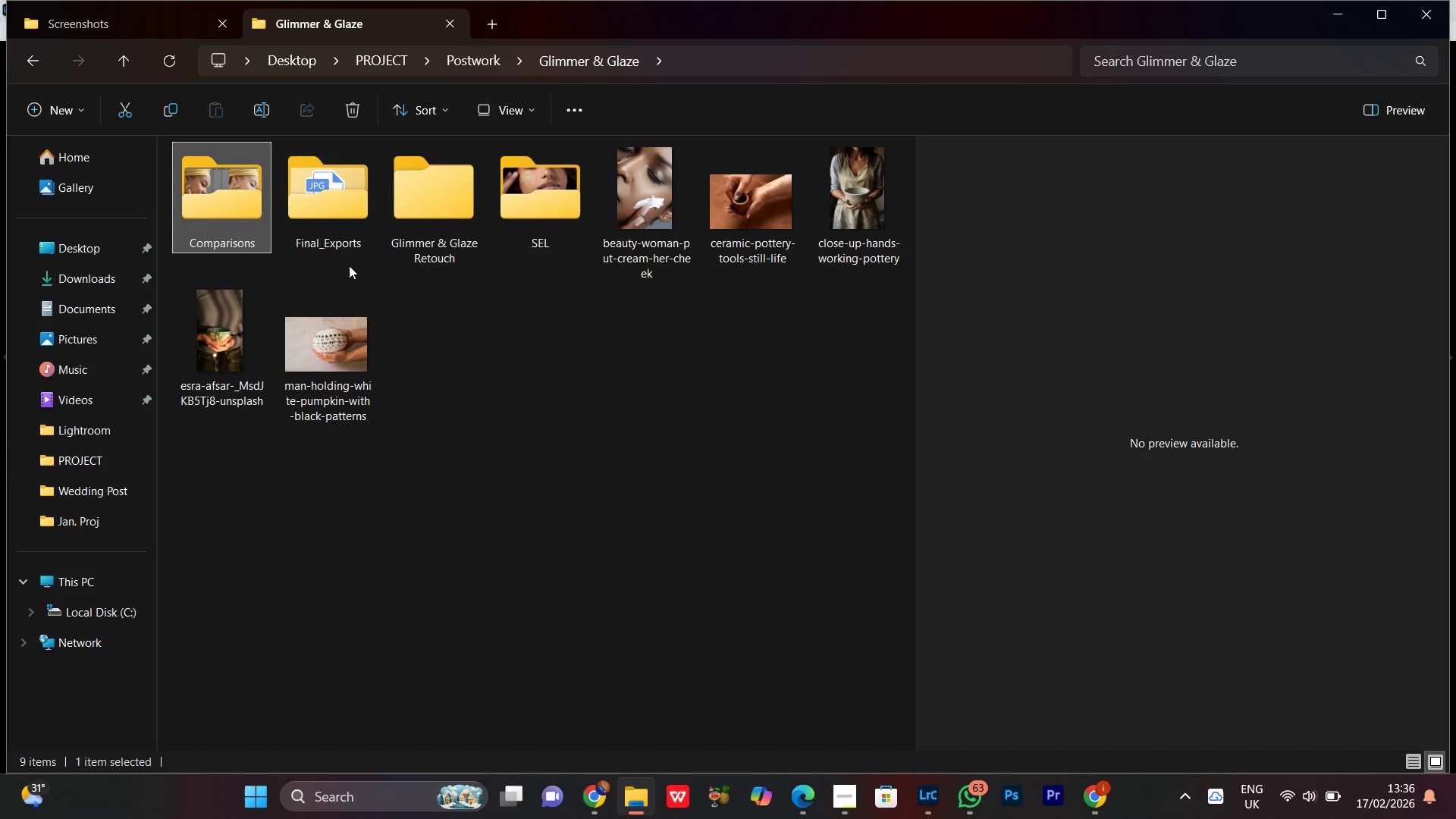 
hold_key(key=ControlLeft, duration=0.5)
left_click([337, 210])
 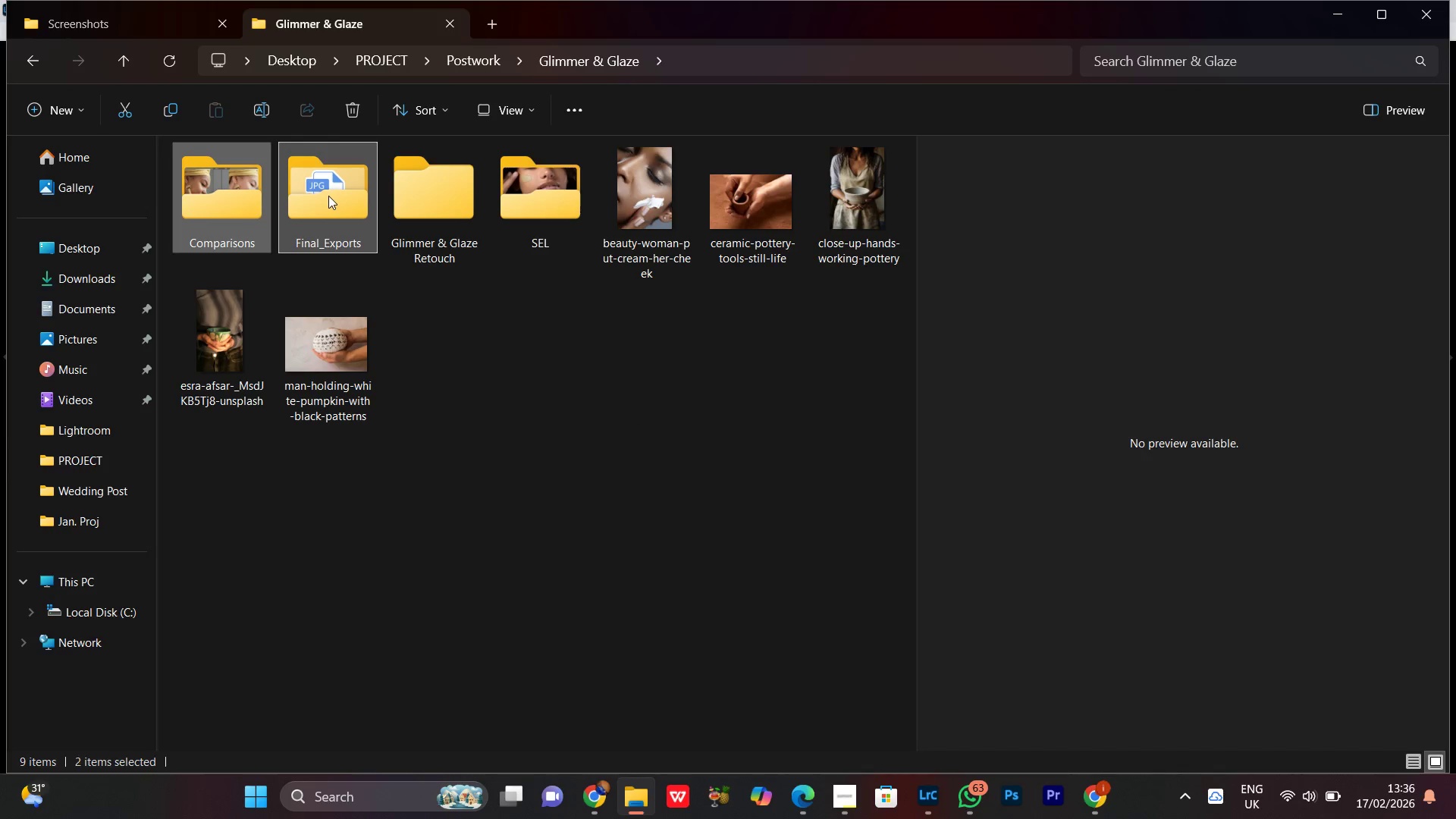 
left_click_drag(start_coordinate=[328, 193], to_coordinate=[399, 159])
 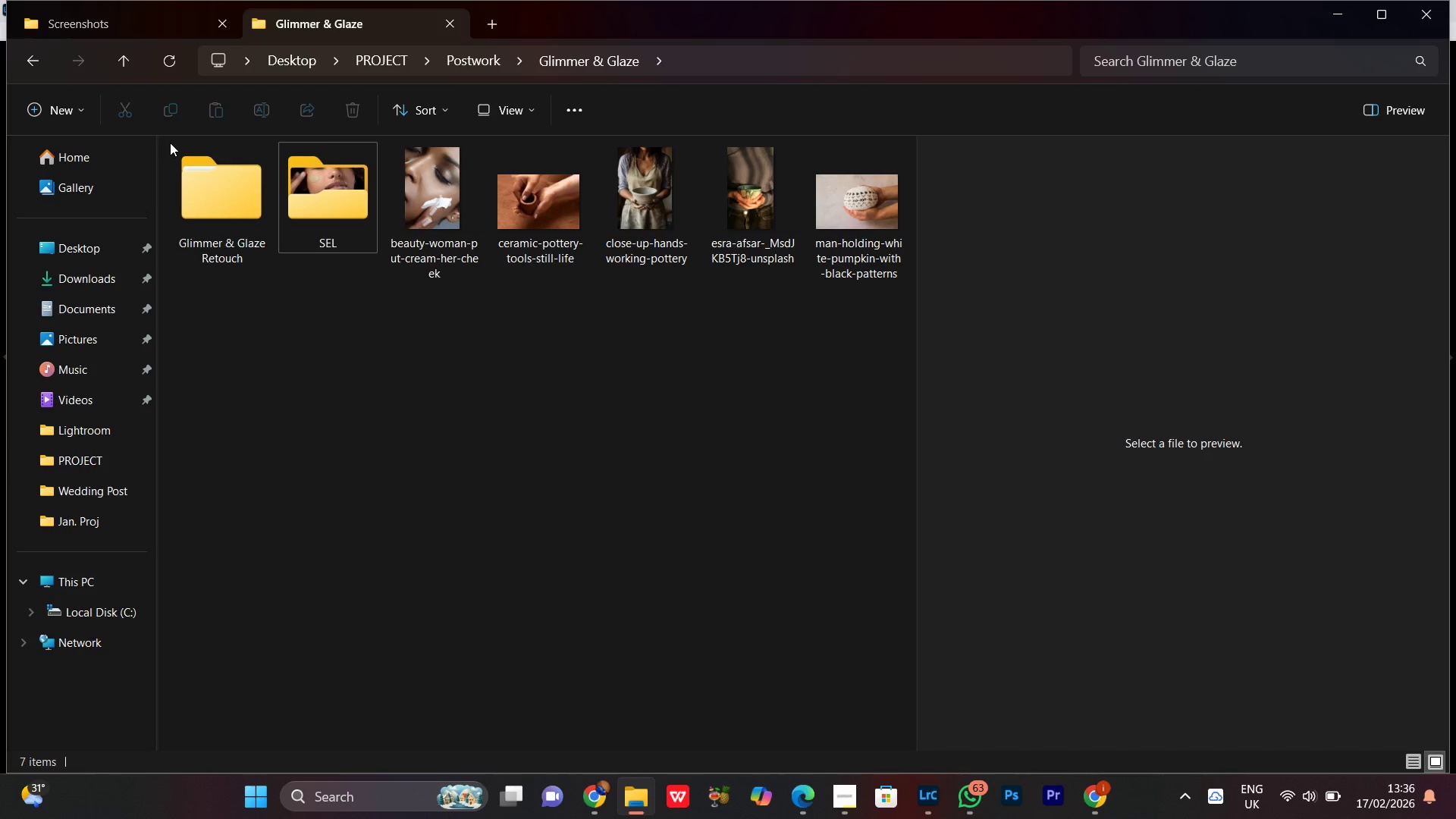 
double_click([213, 181])
 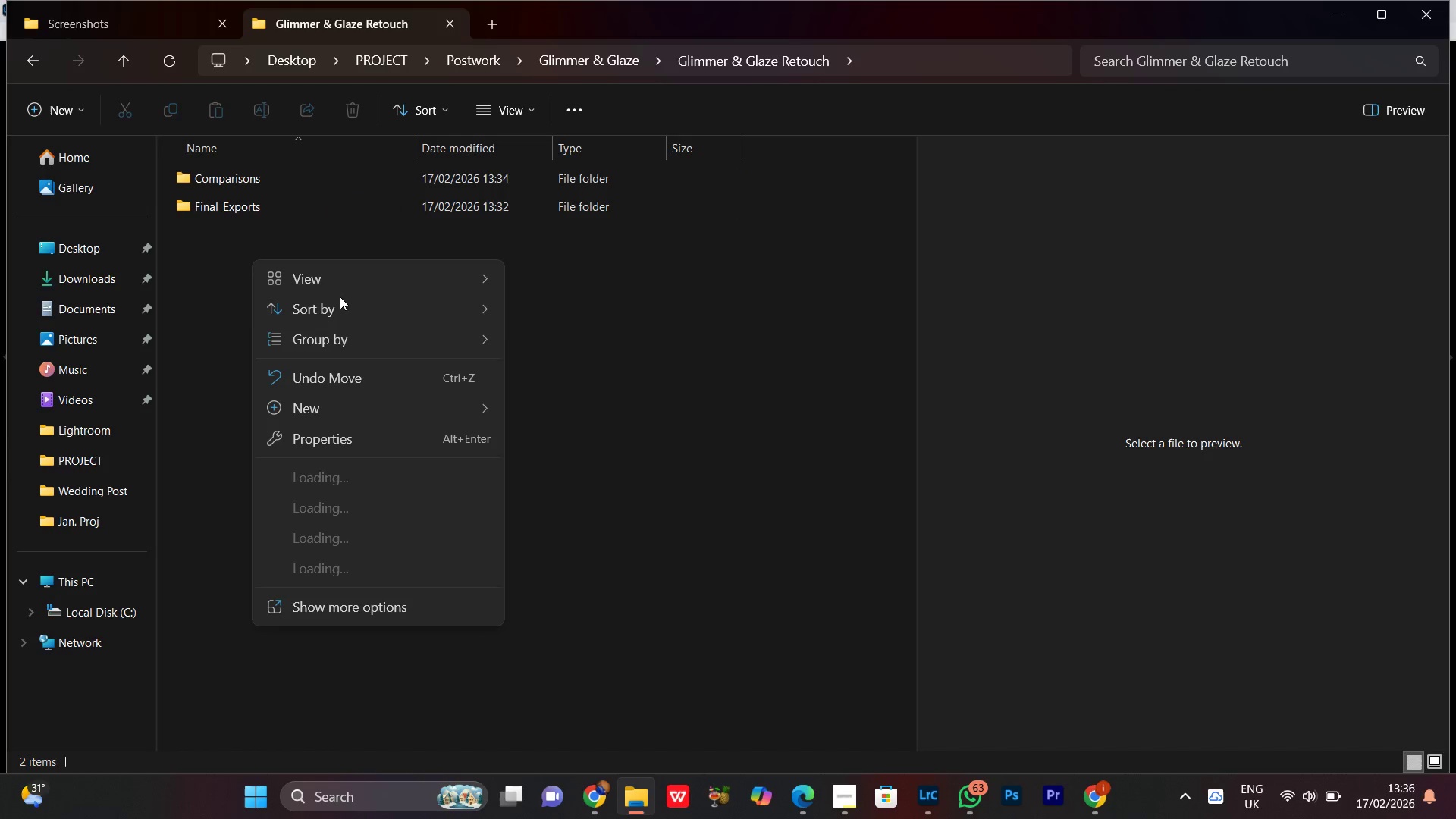 
left_click([323, 271])
 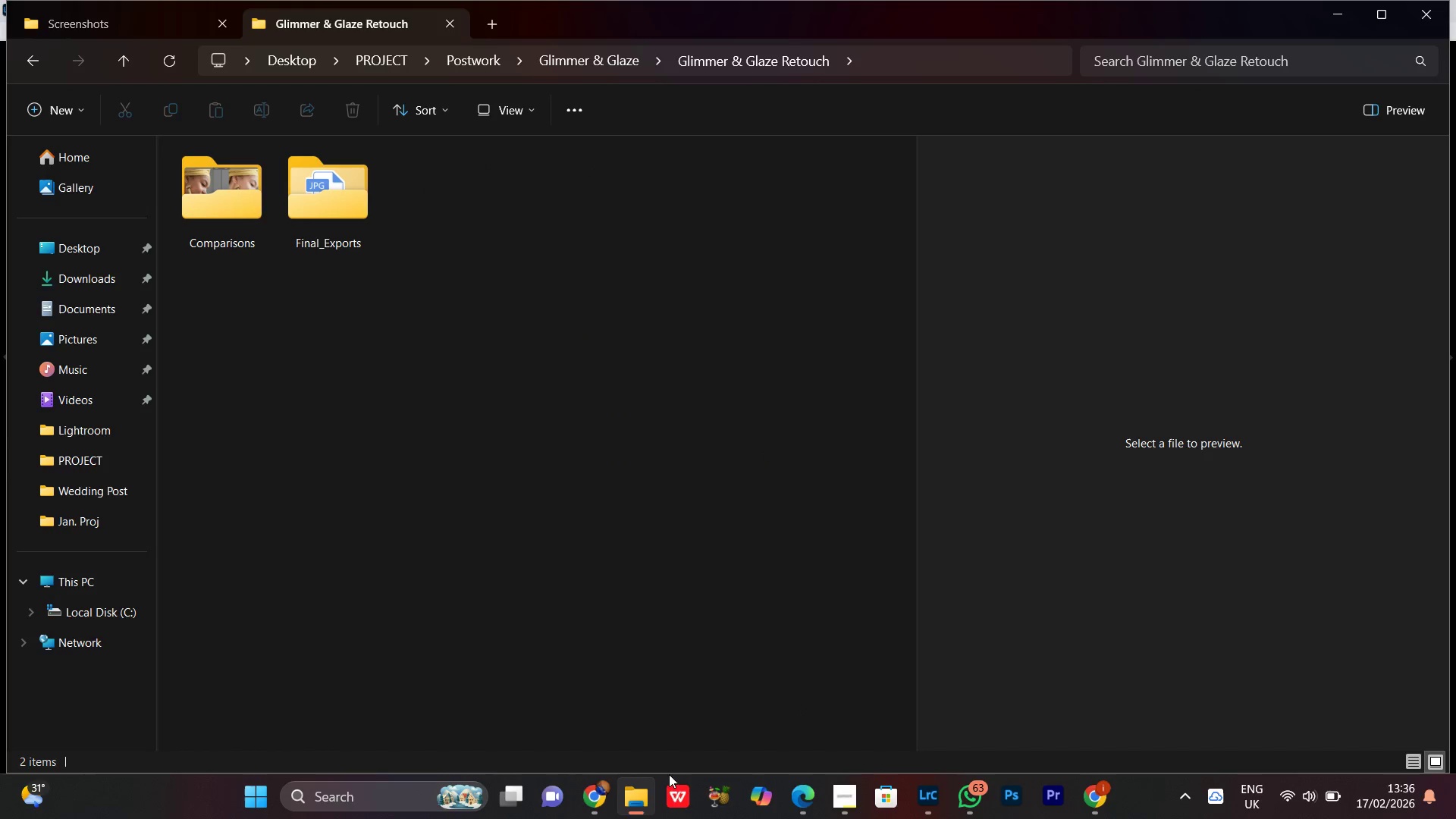 
left_click([591, 799])
 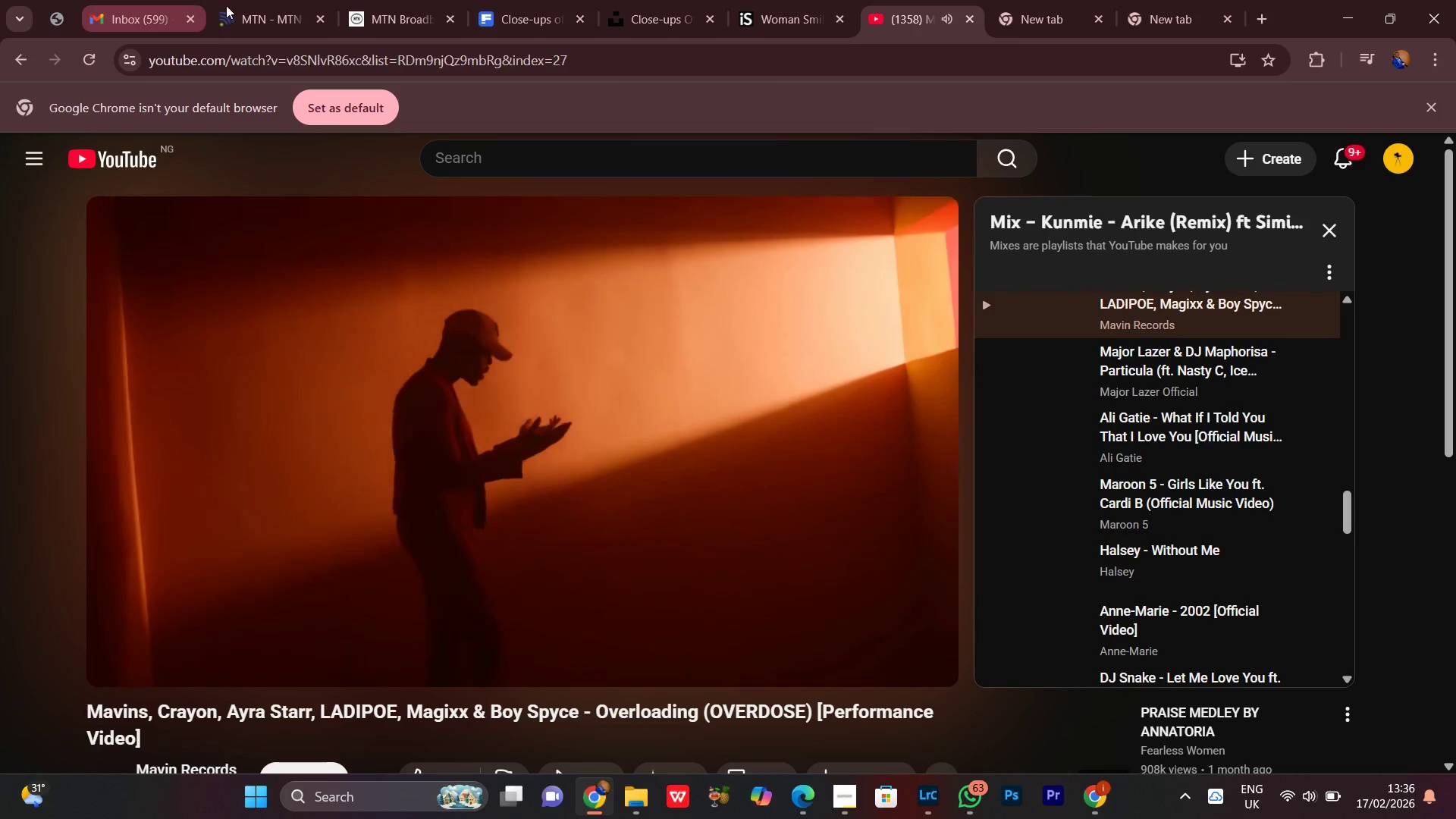 
left_click([243, 4])
 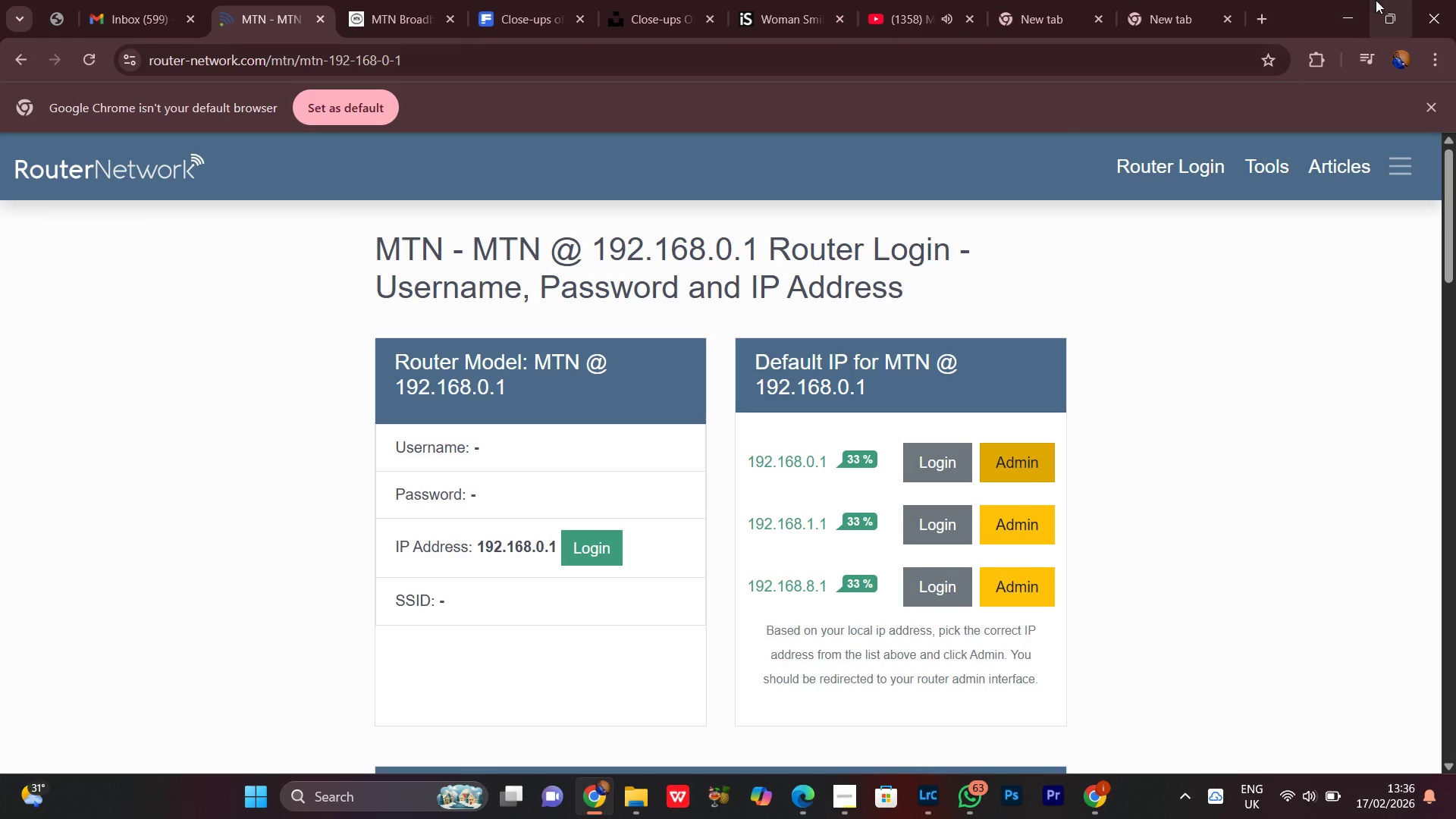 
left_click([1355, 3])
 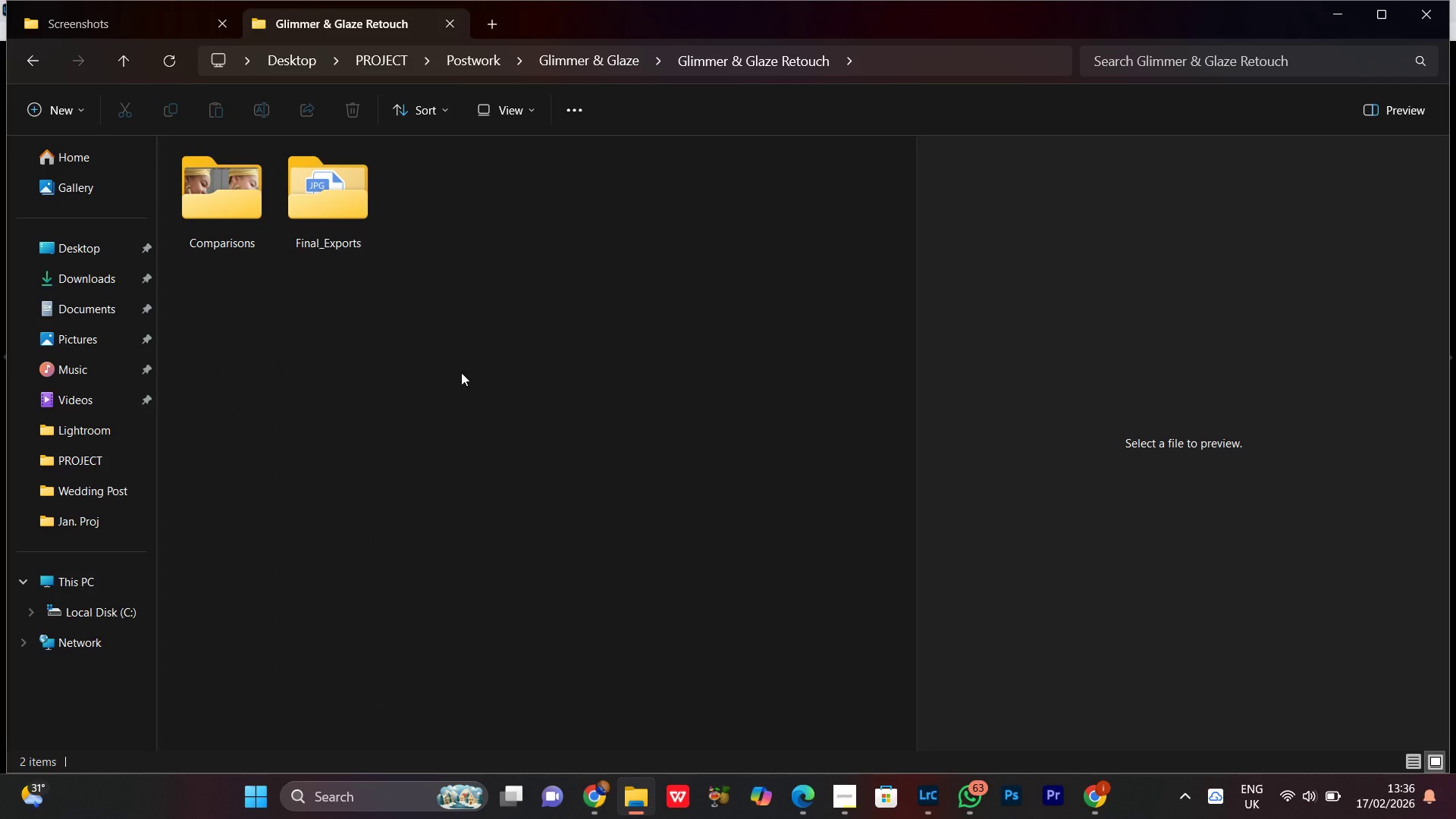 
left_click([445, 441])
 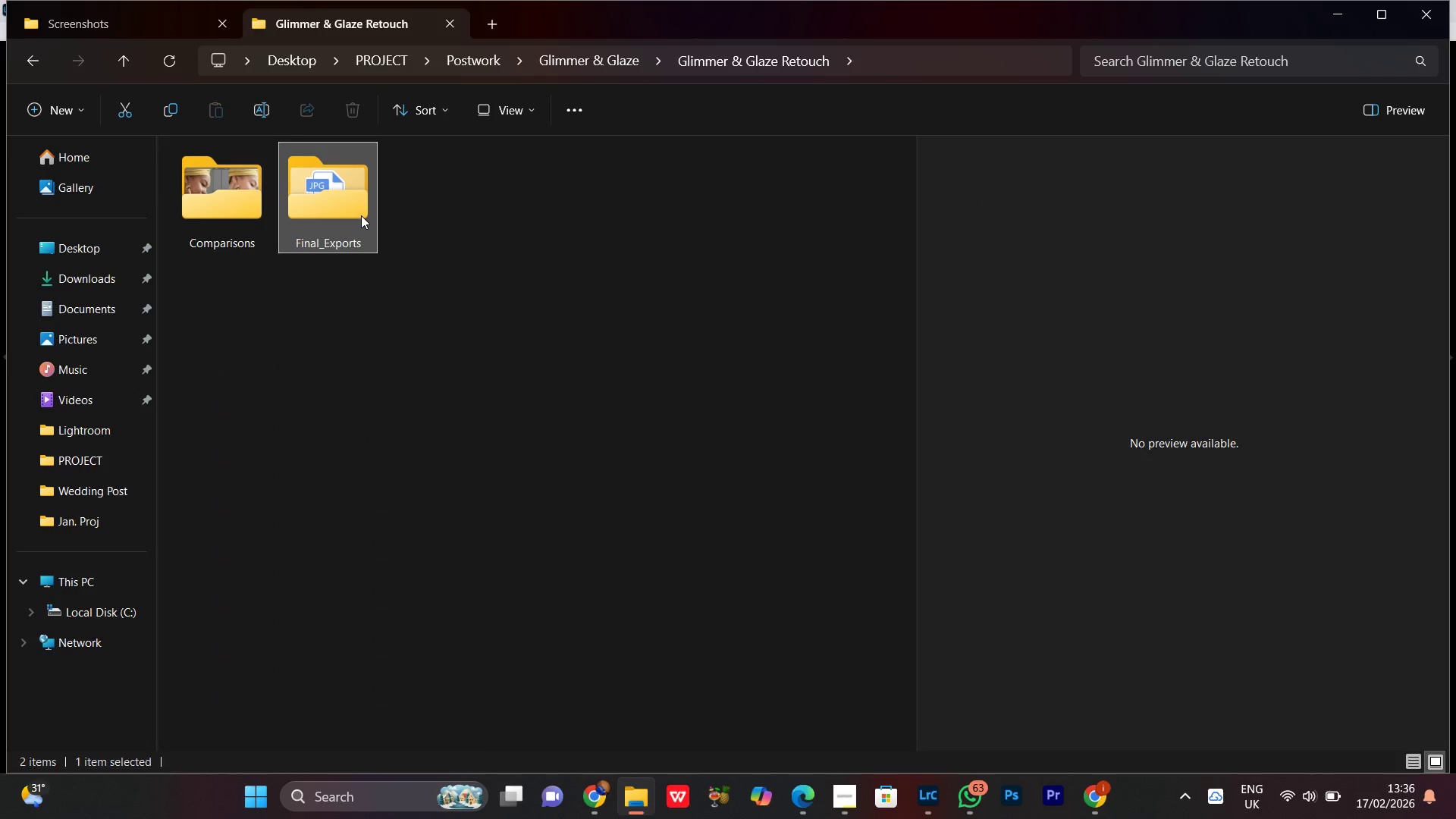 
double_click([361, 215])
 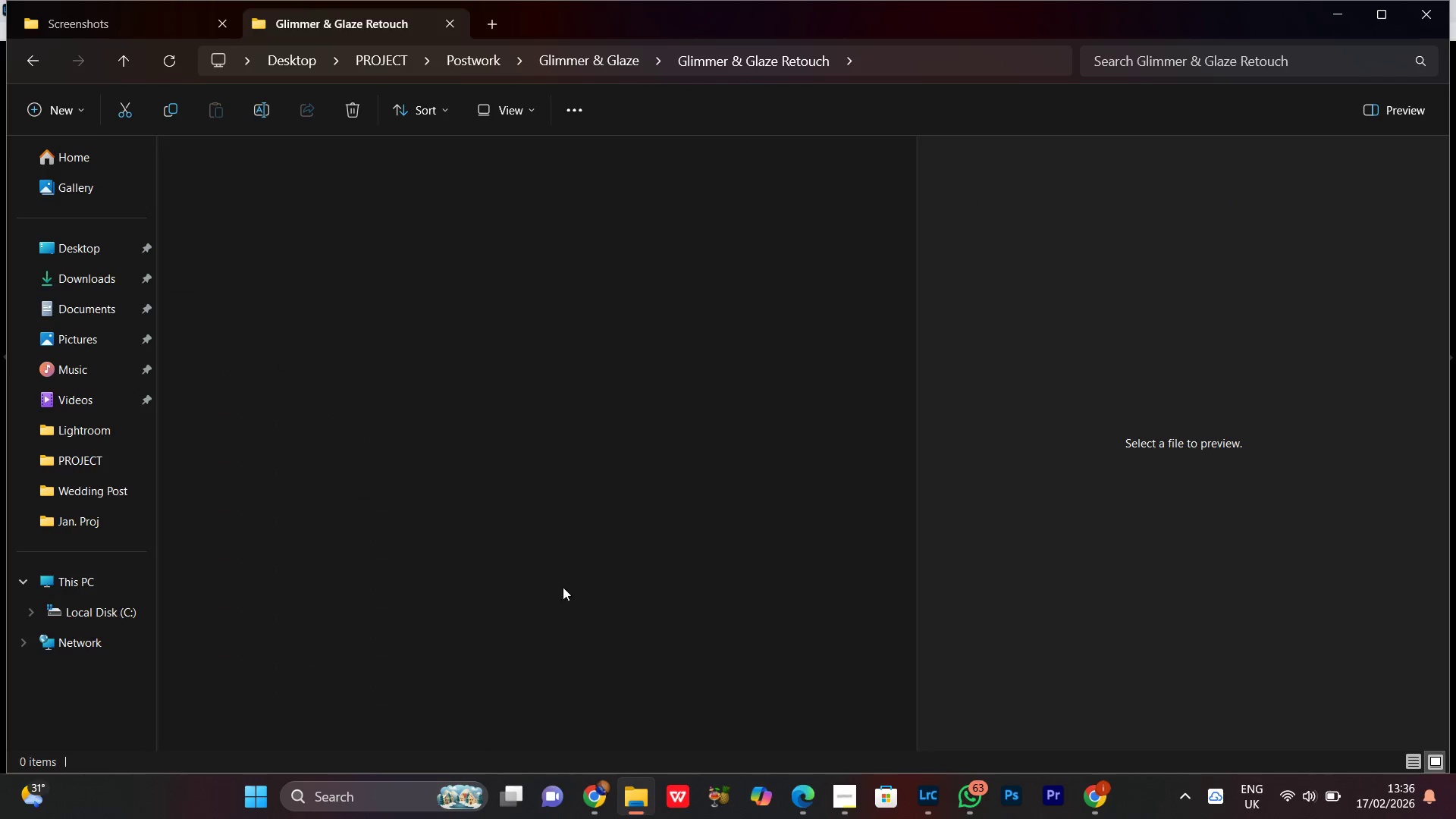 
left_click([516, 582])
 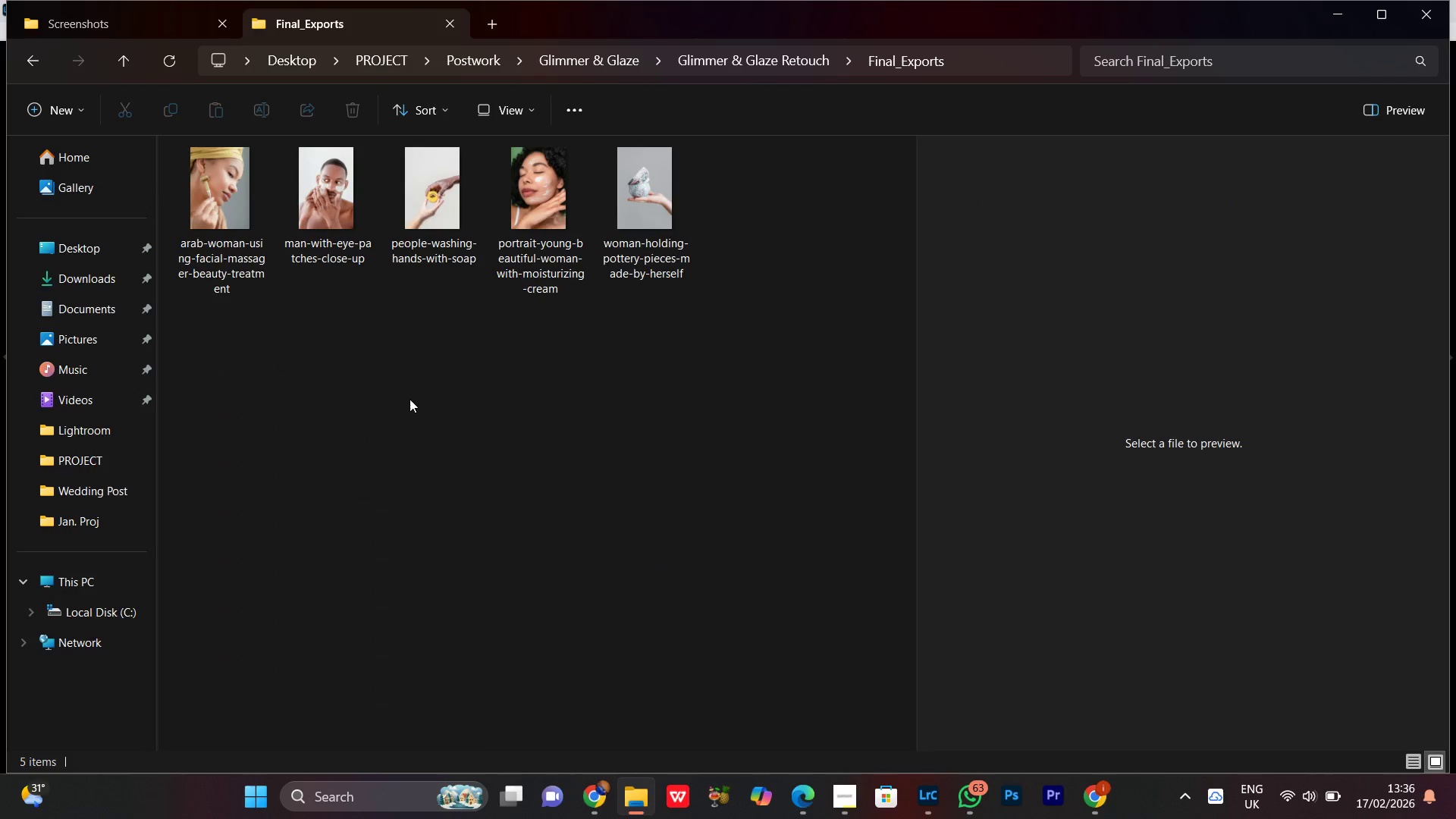 
right_click([410, 399])
 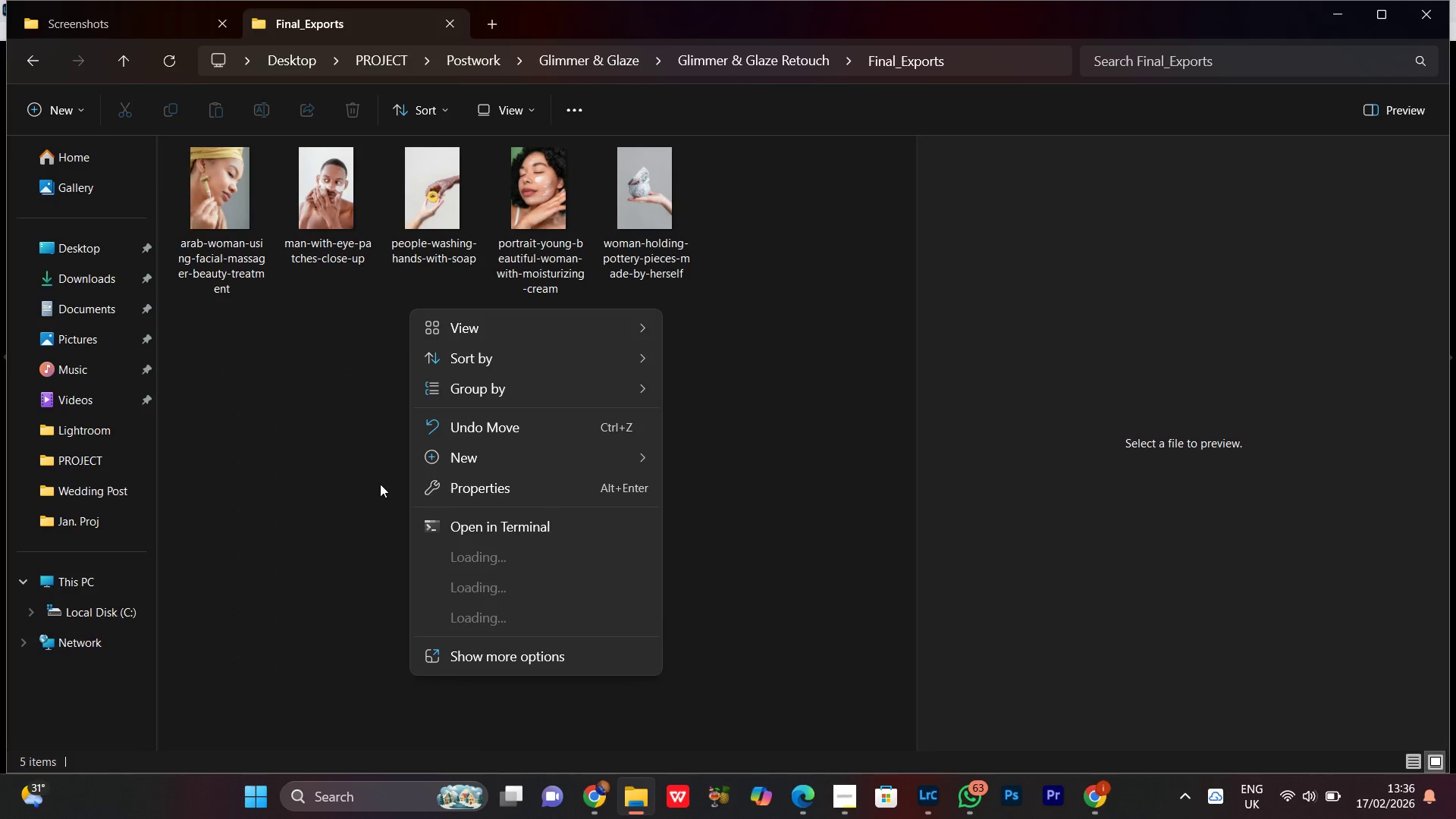 
left_click([366, 470])
 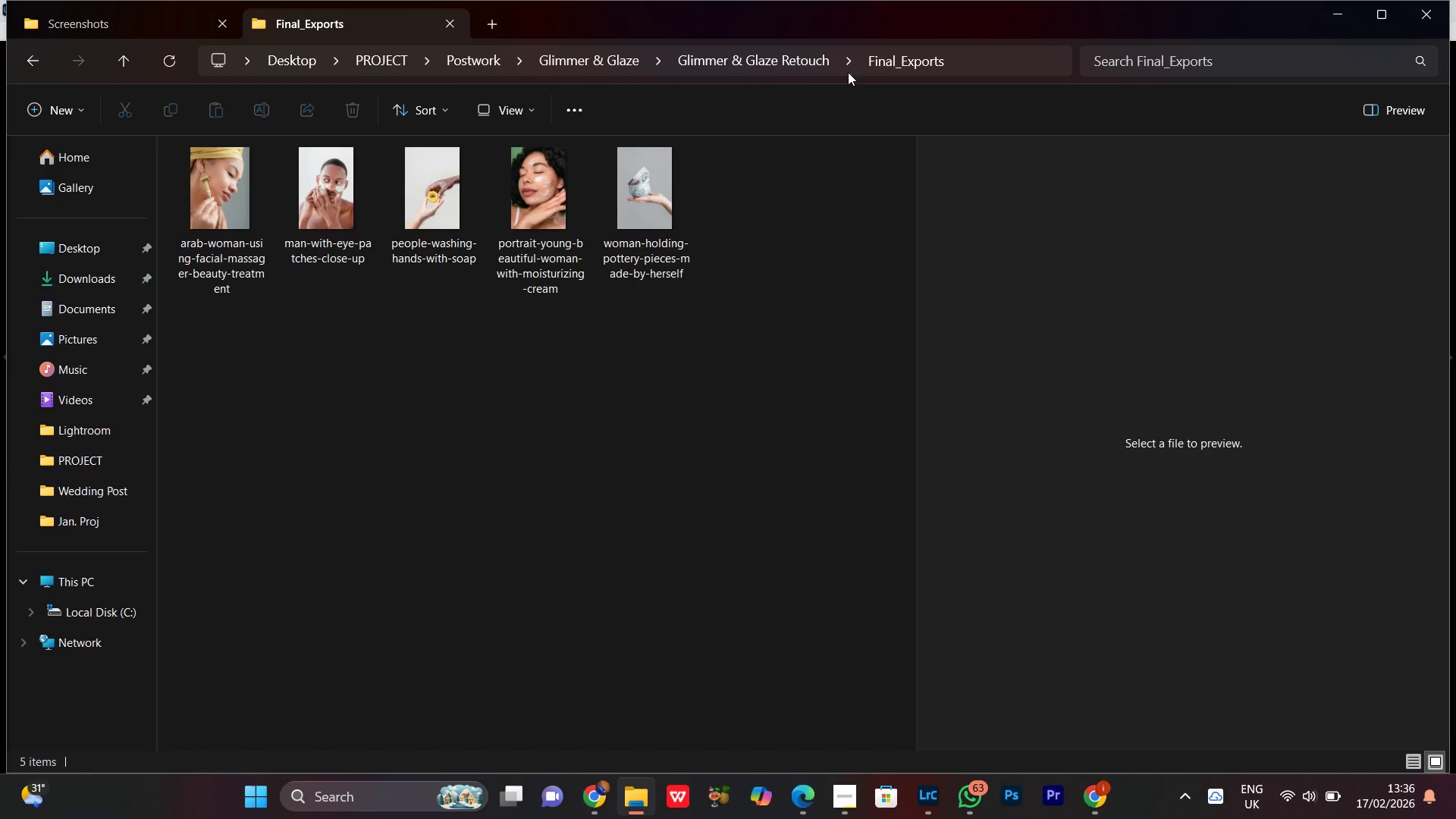 
left_click([782, 61])
 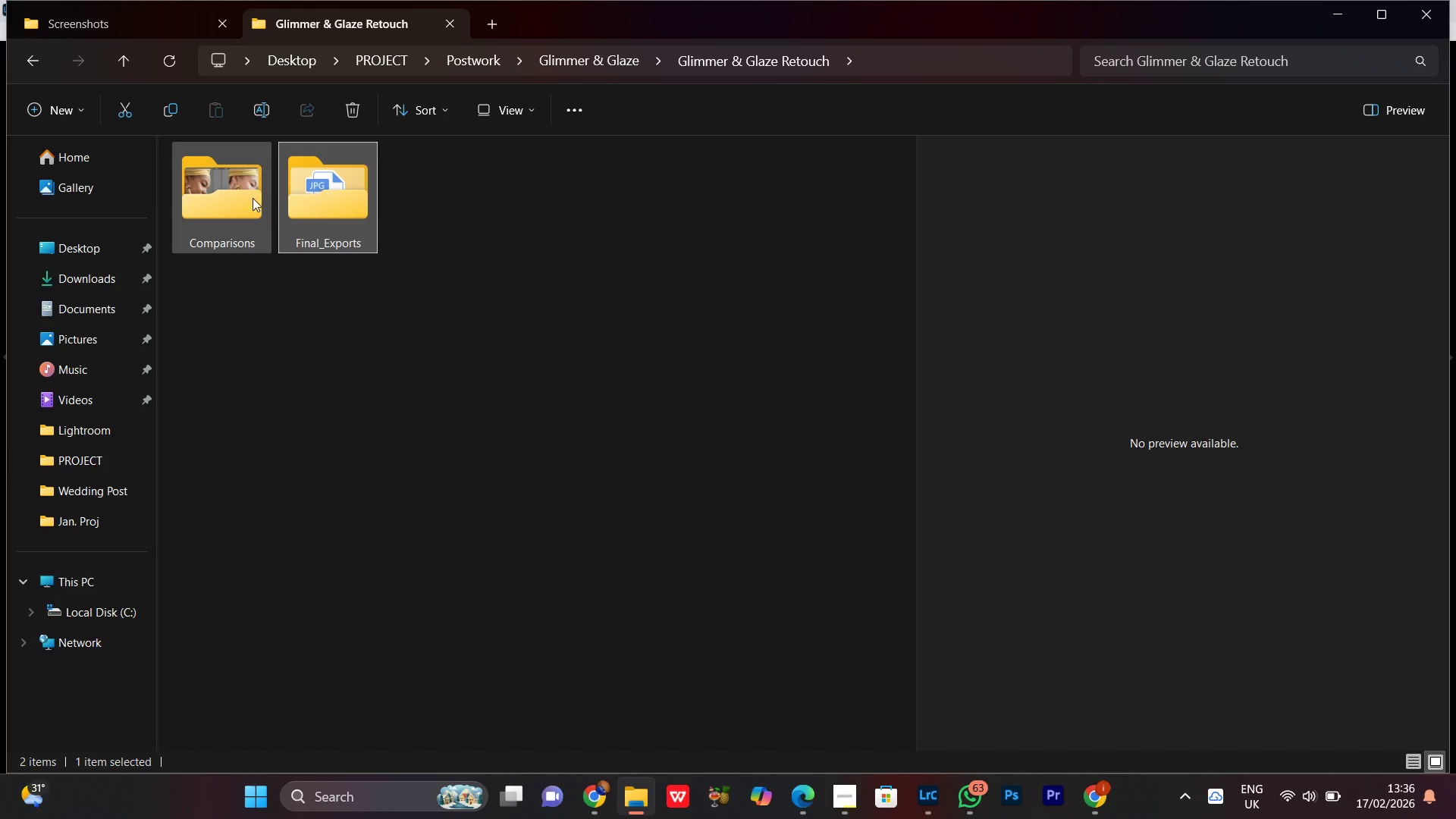 
double_click([251, 196])
 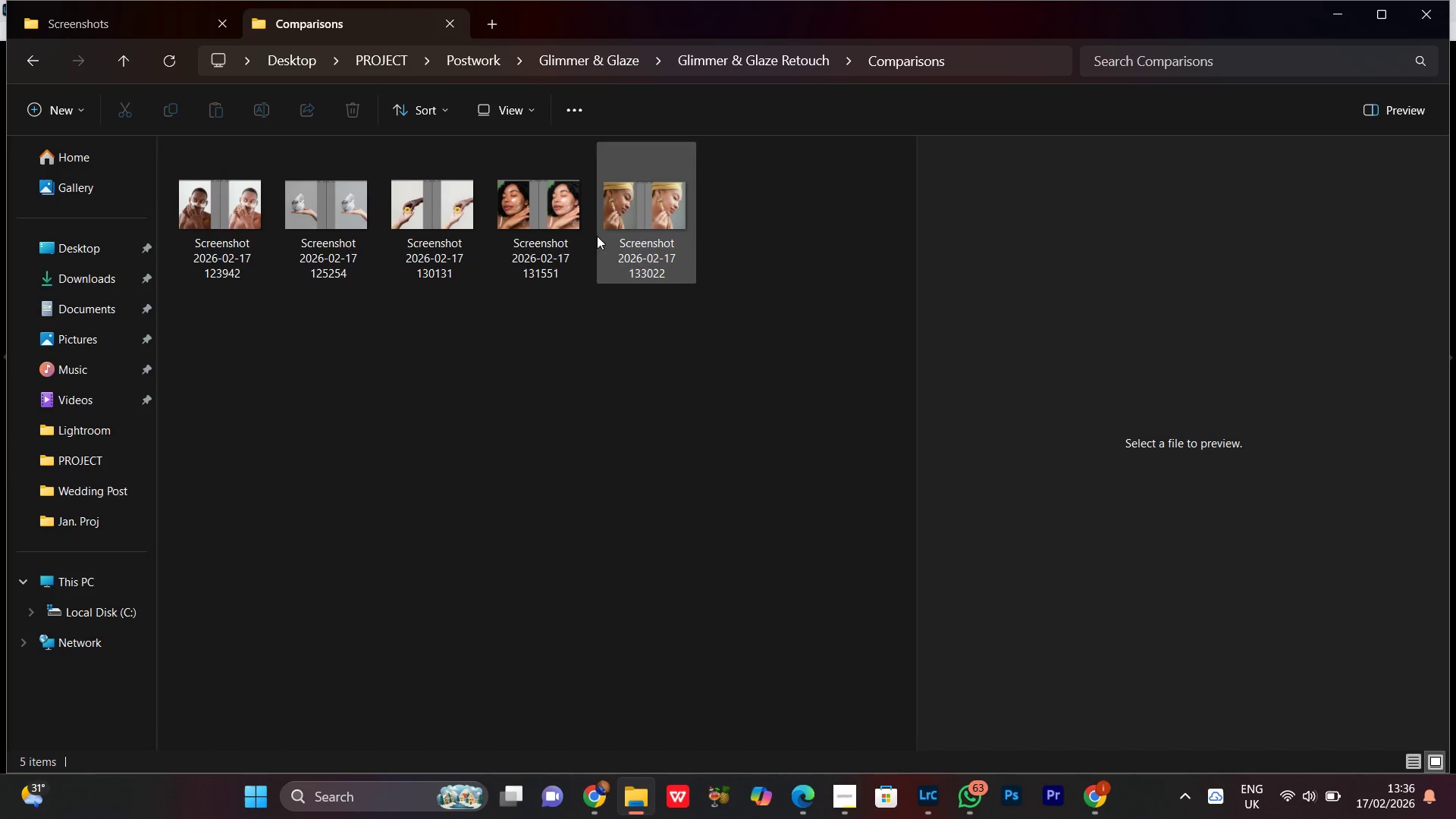 
left_click([512, 228])
 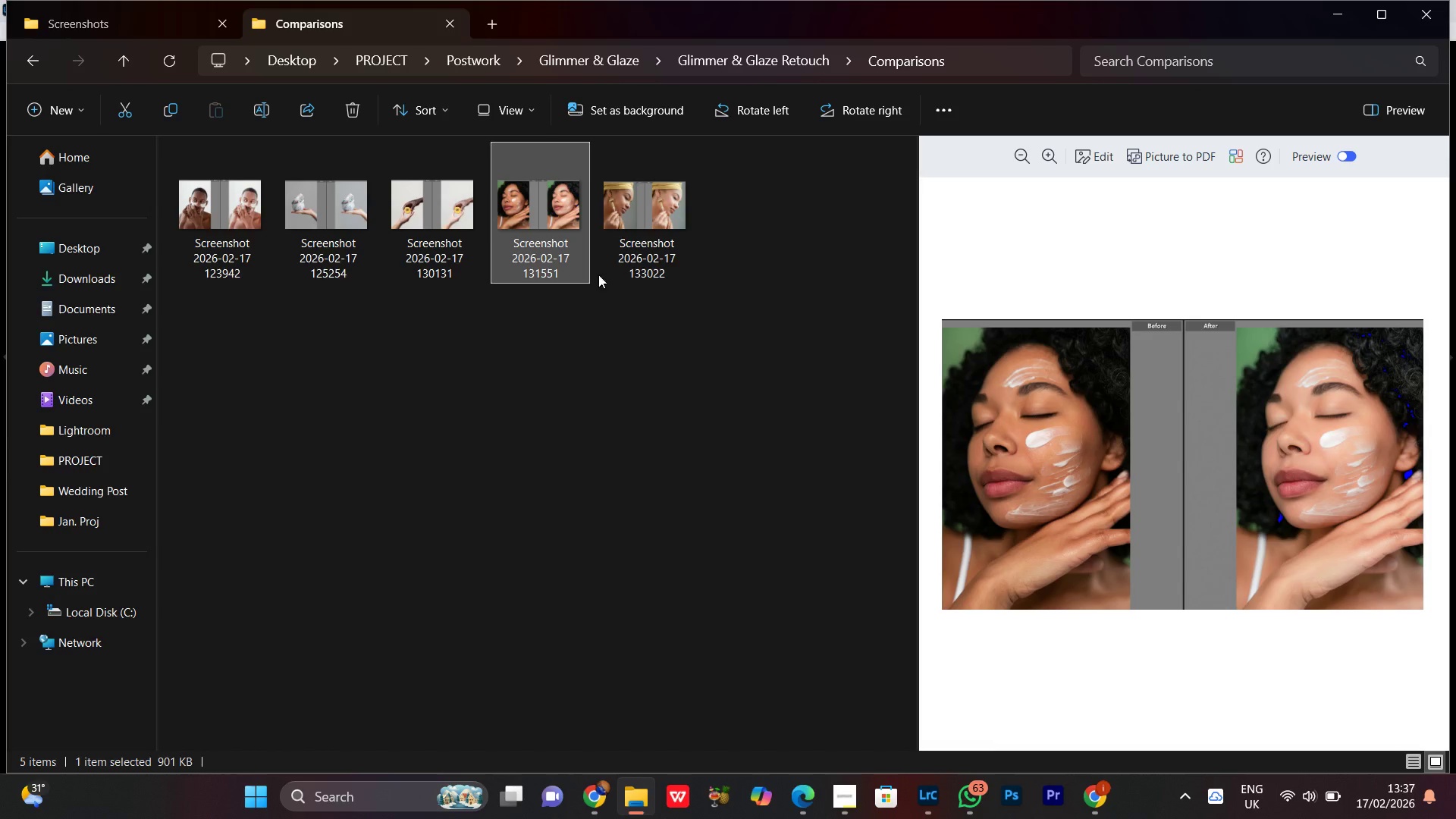 
left_click([632, 202])
 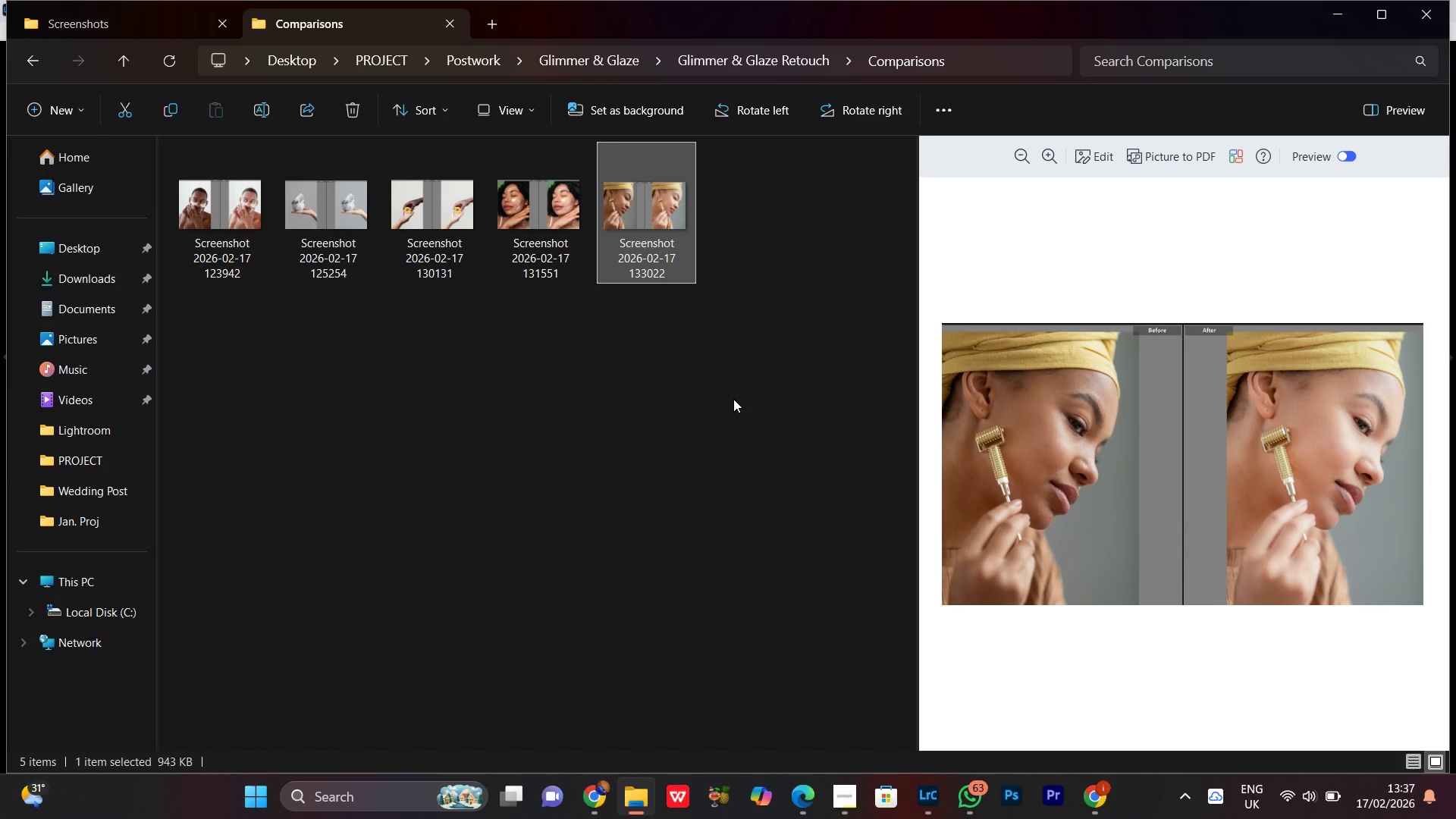 
left_click([733, 399])
 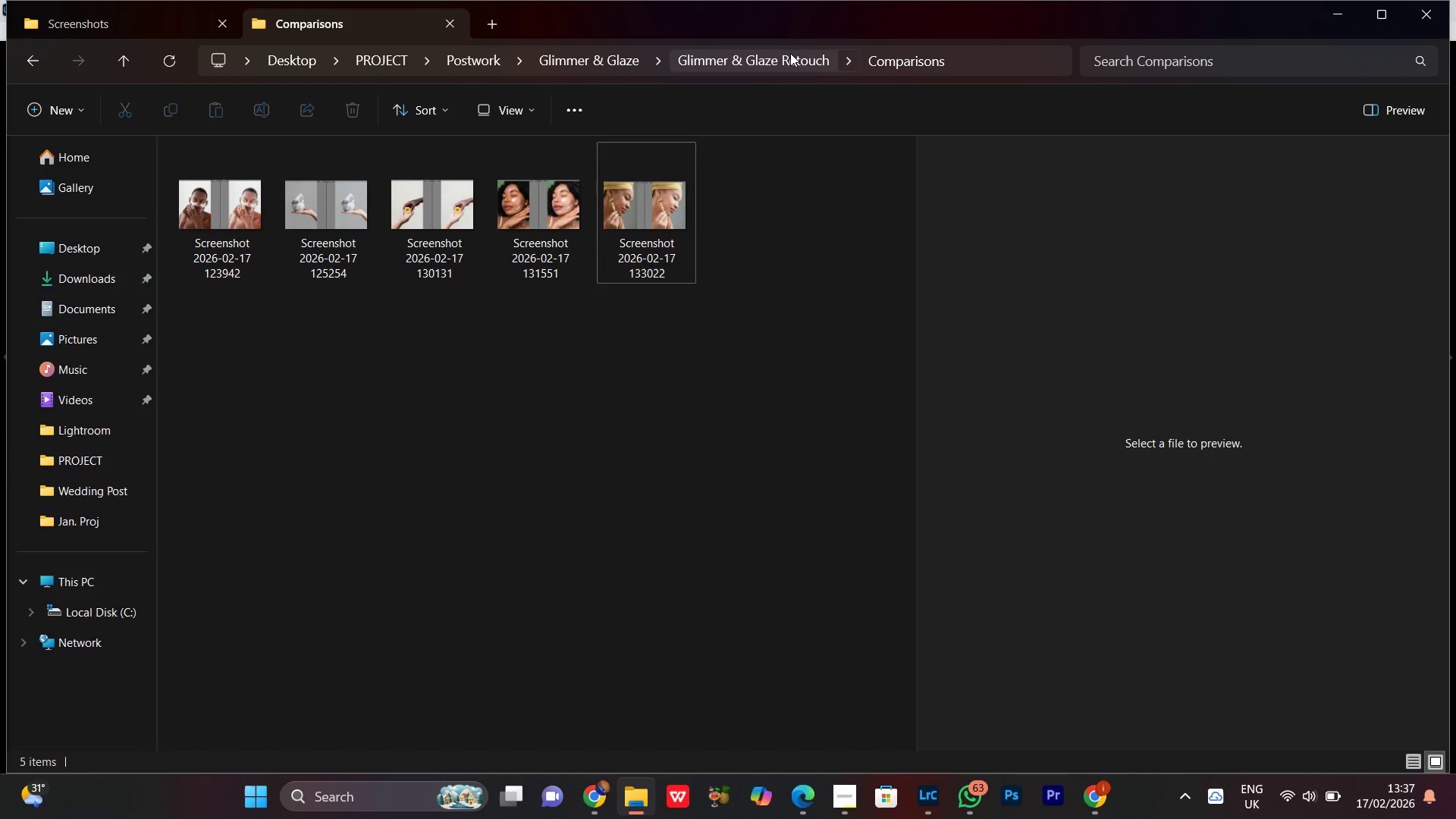 
left_click([783, 49])
 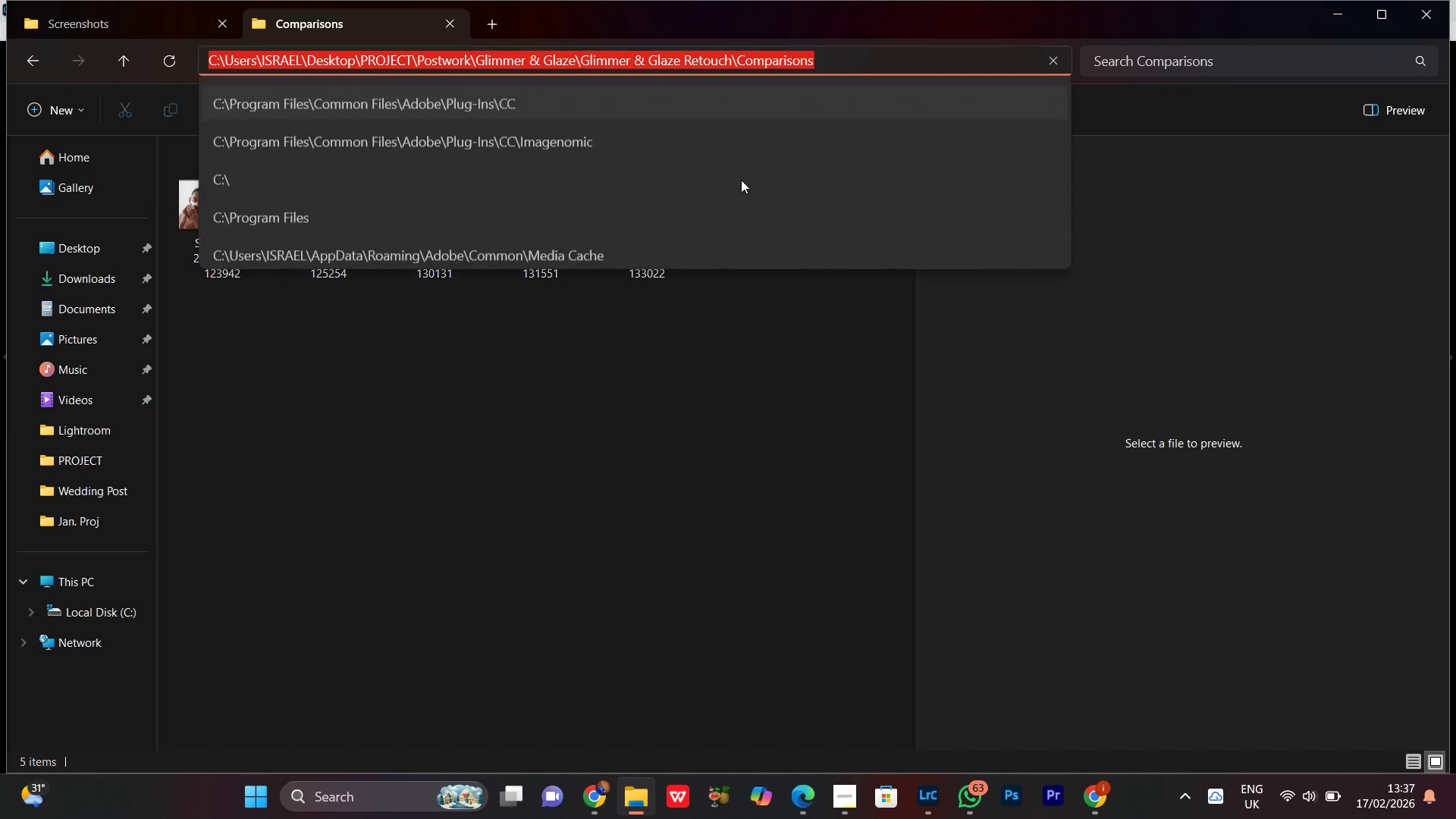 
left_click([735, 334])
 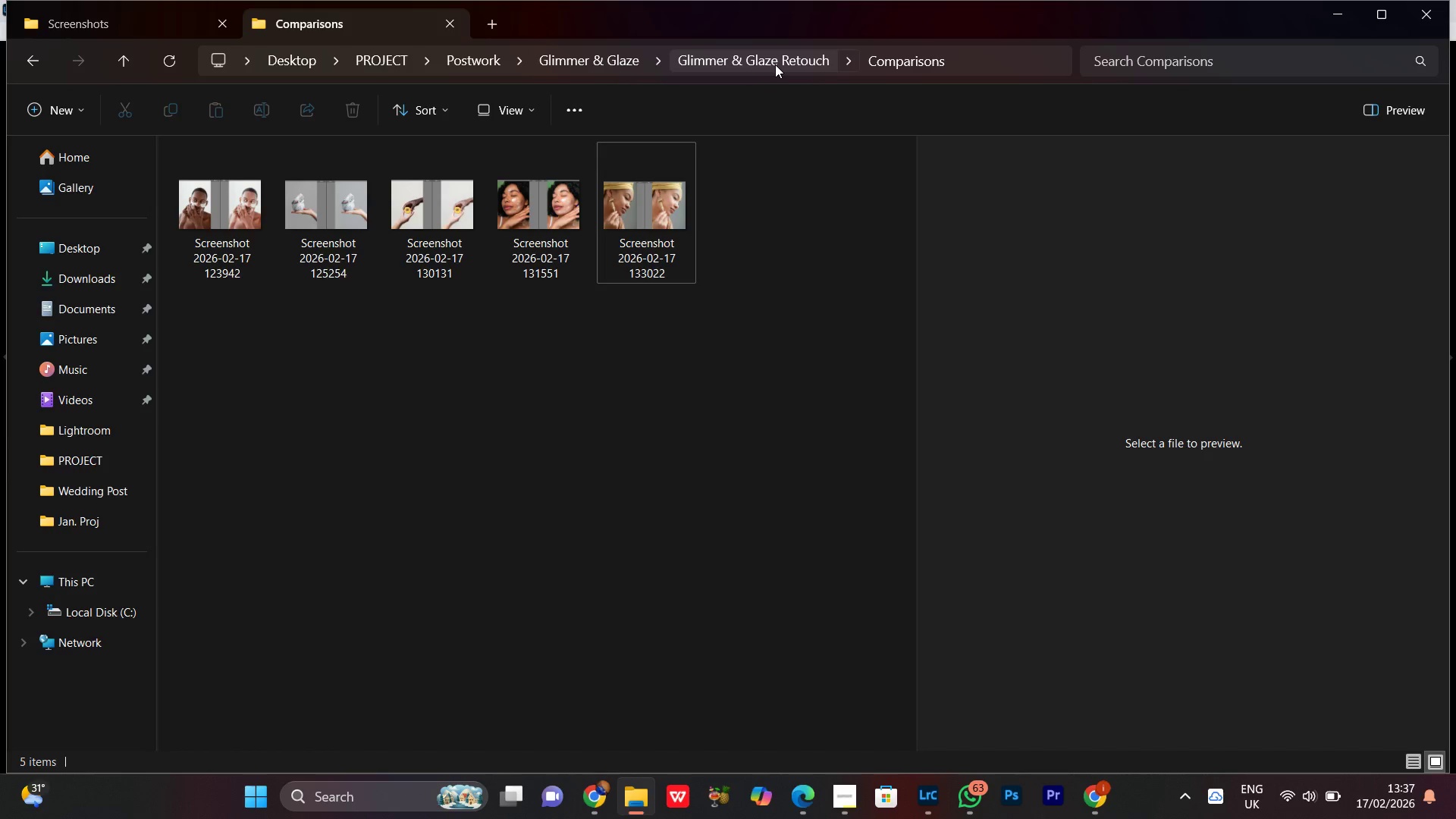 
left_click([775, 64])
 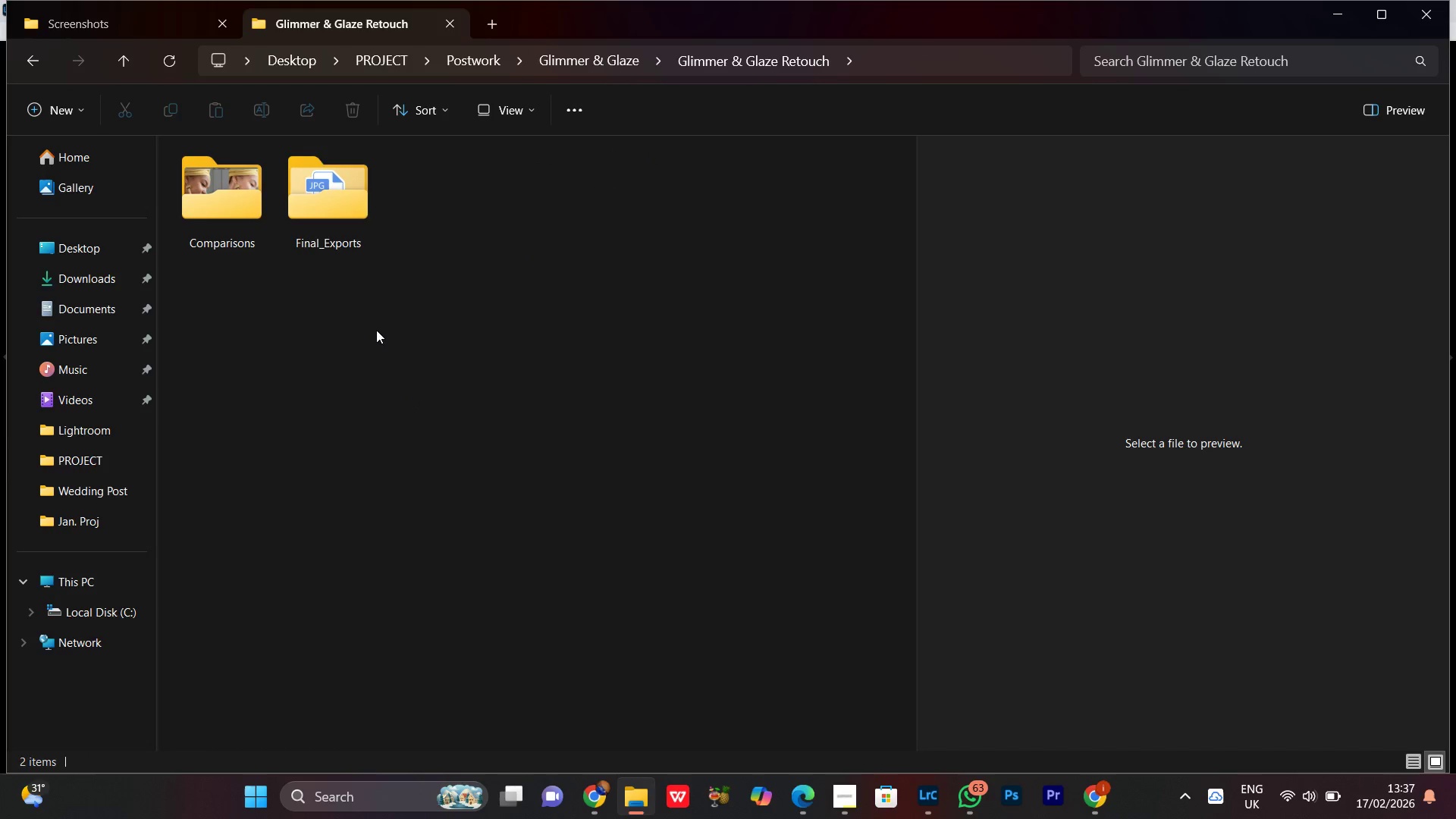 
double_click([328, 246])
 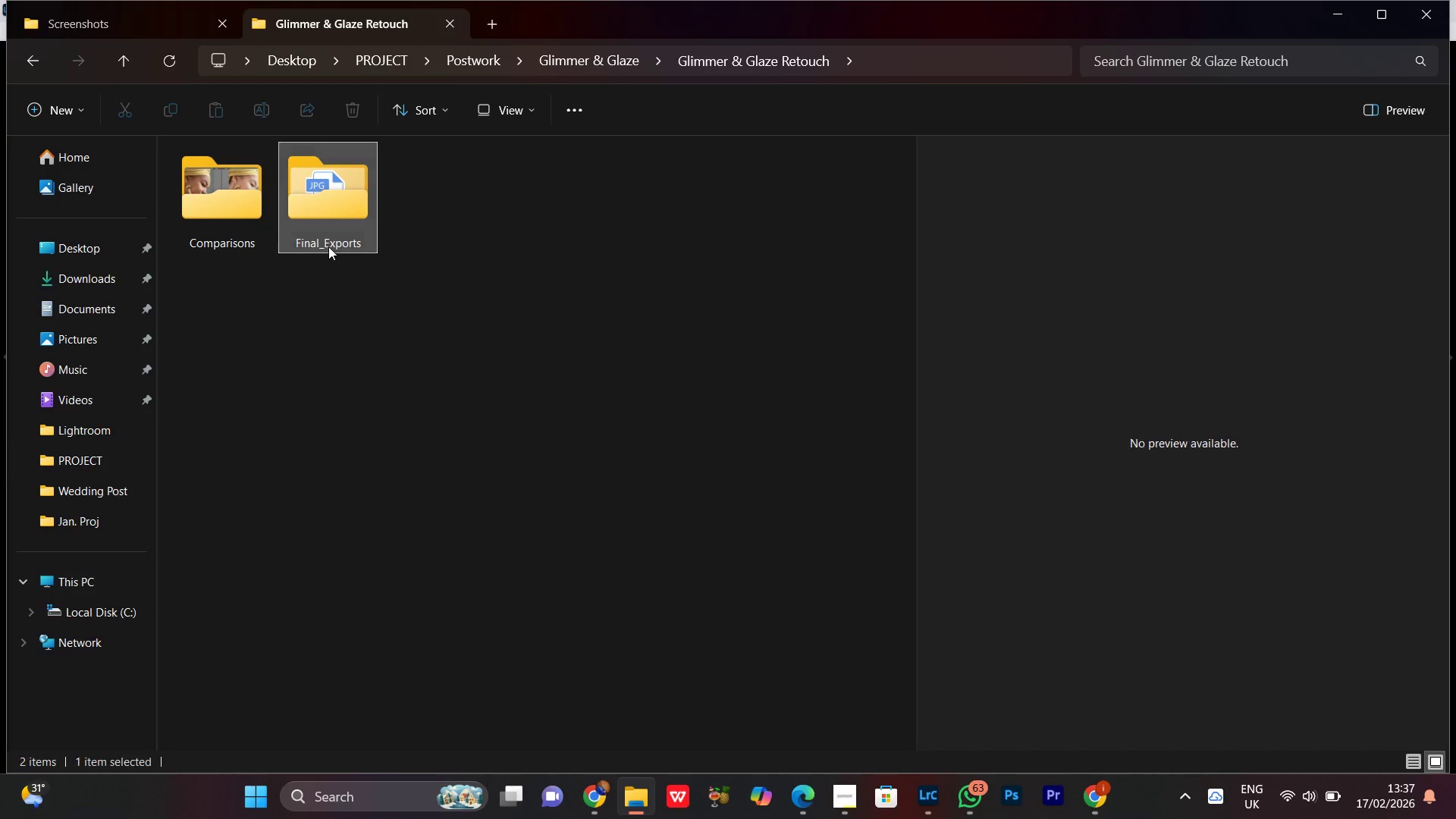 
triple_click([328, 246])
 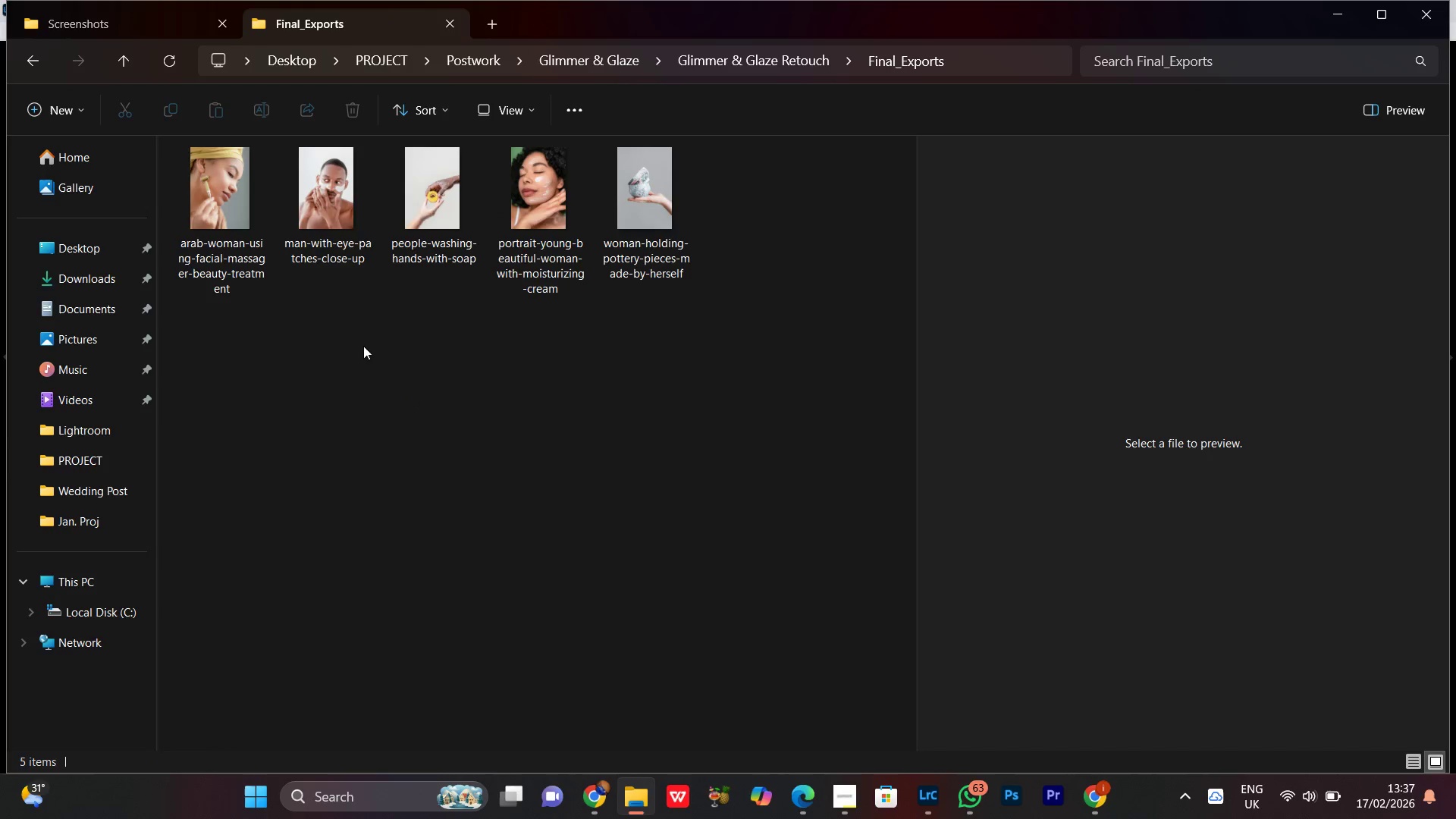 
left_click([352, 188])
 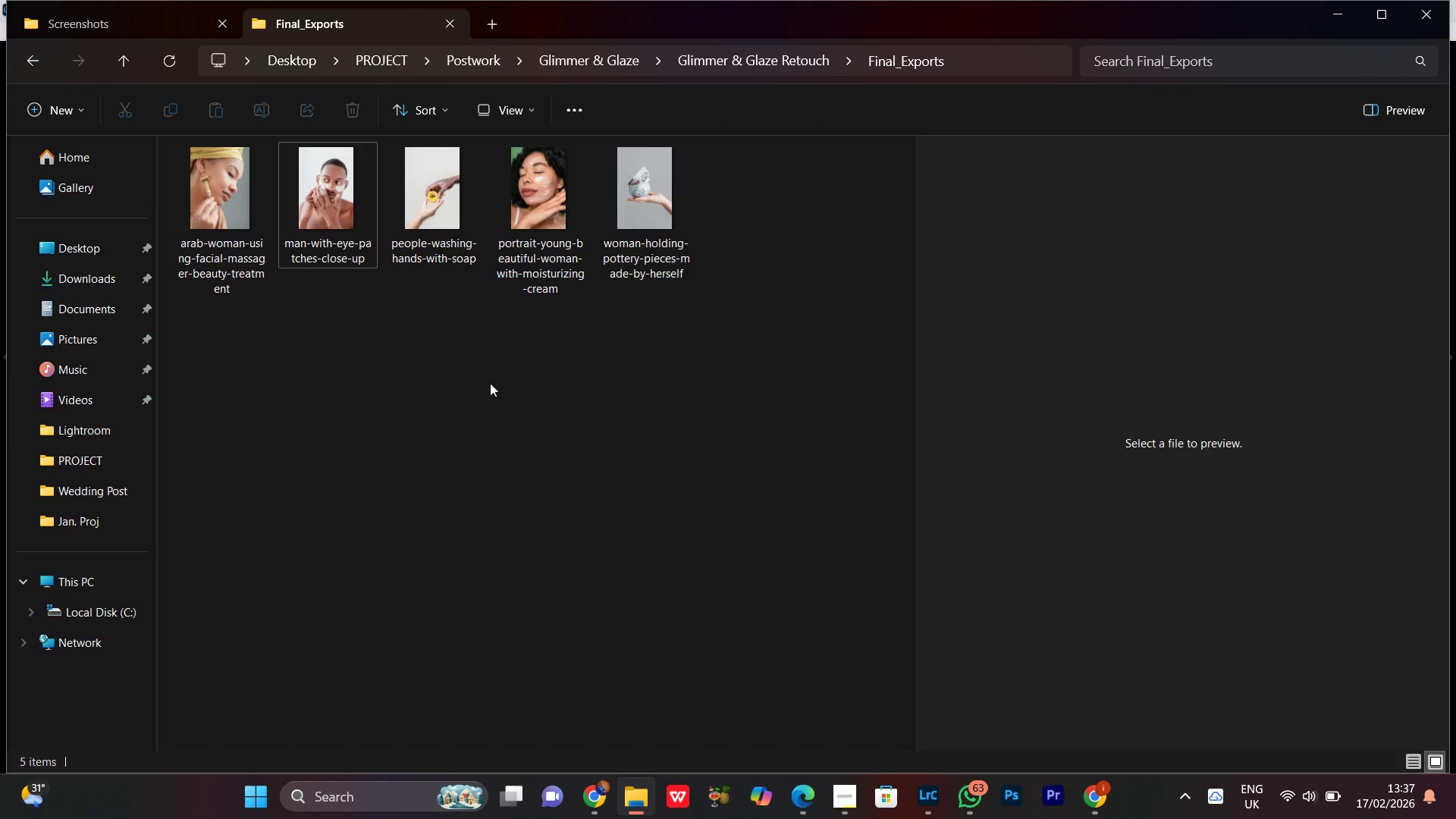 
left_click([212, 225])
 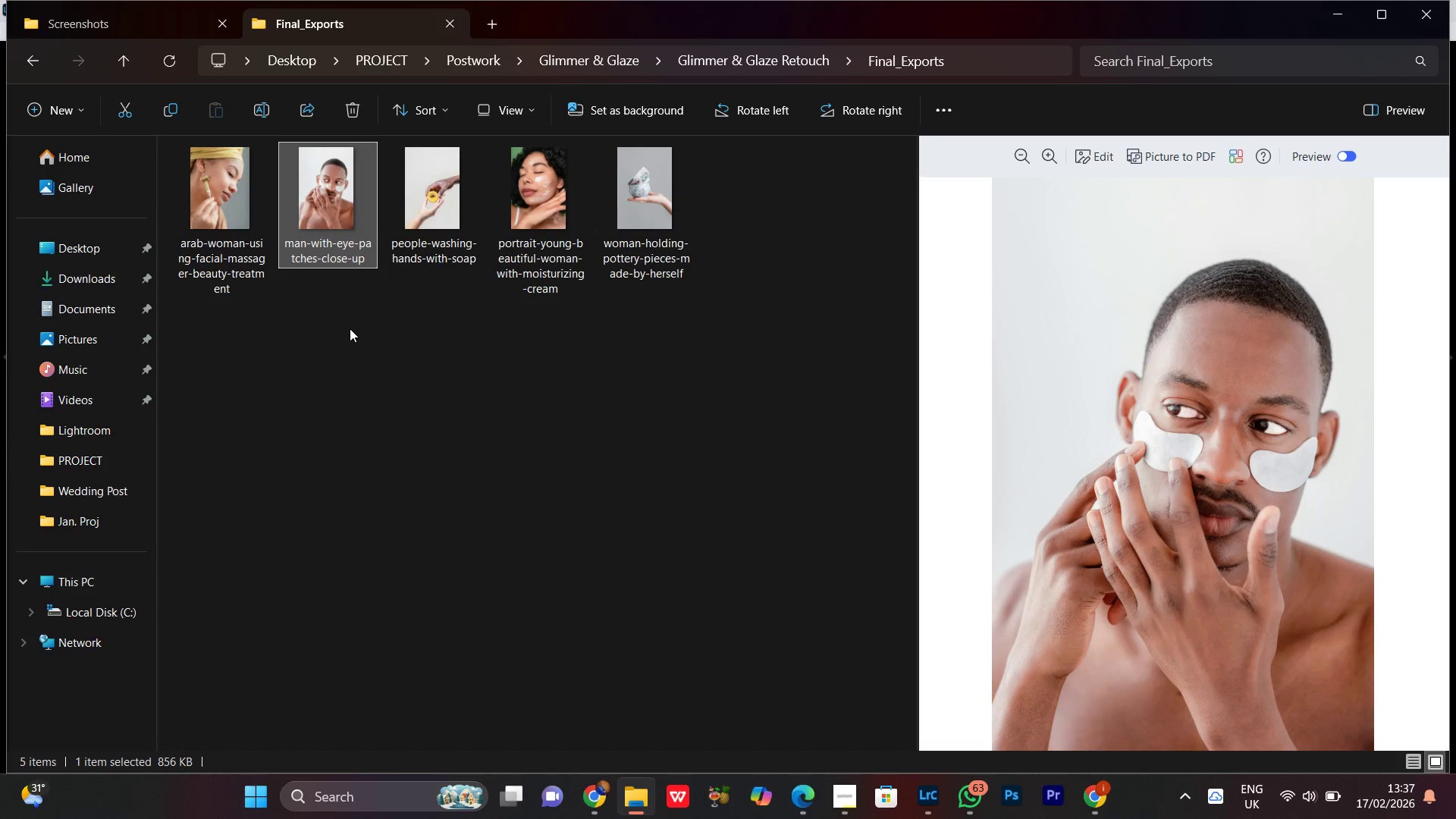 
left_click_drag(start_coordinate=[346, 221], to_coordinate=[303, 170])
 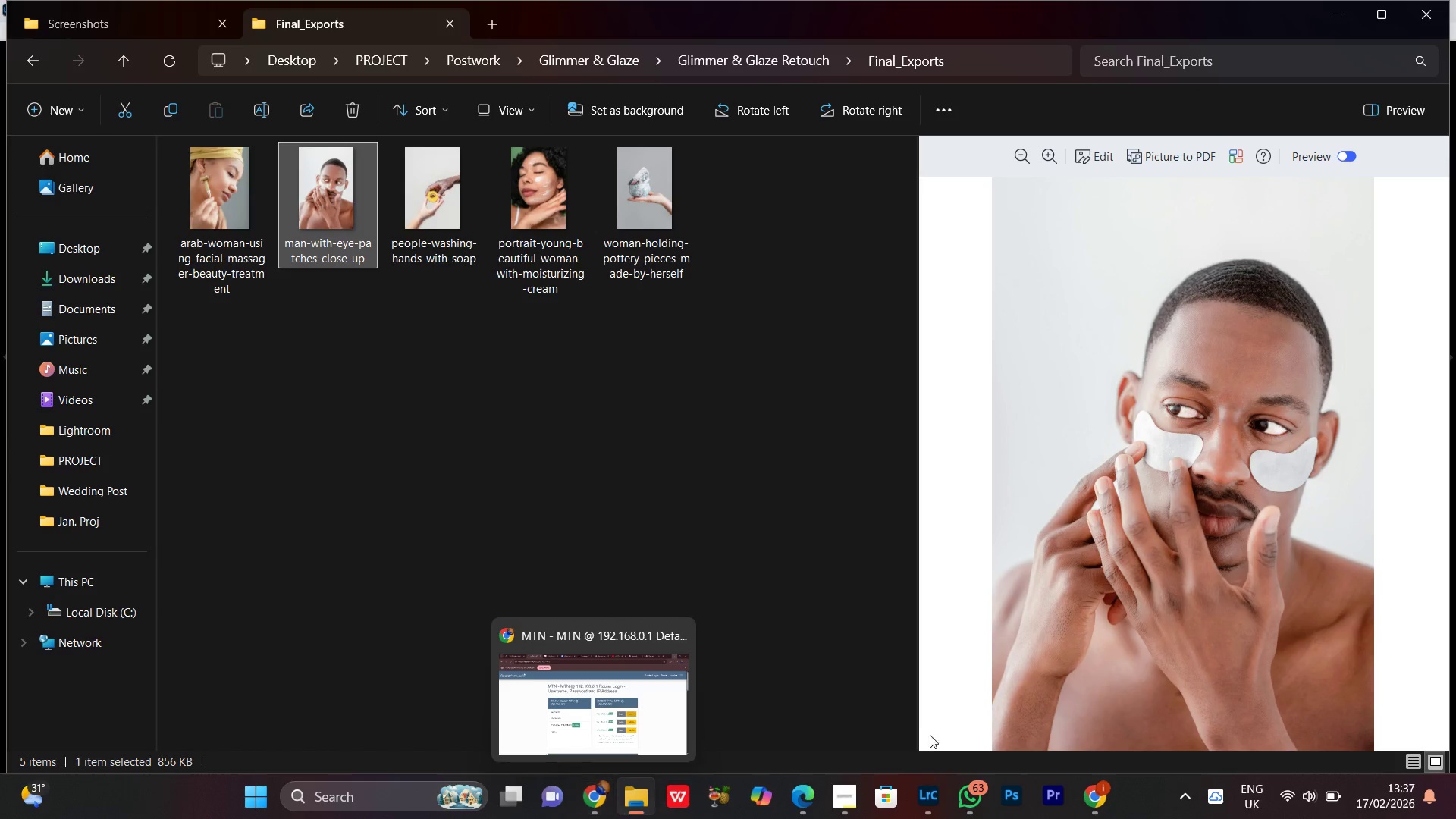 
left_click([839, 807])
 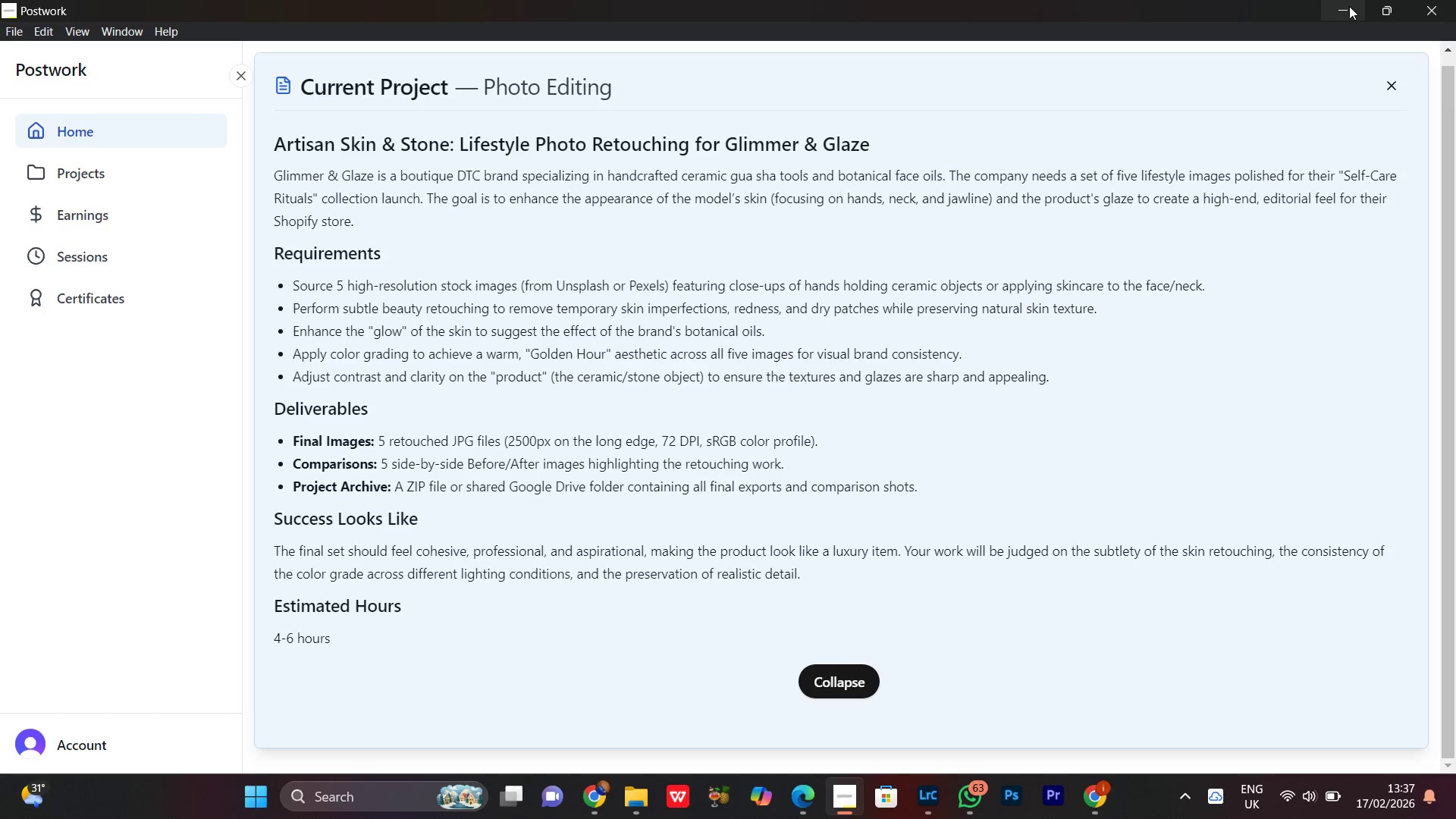 
wait(7.89)
 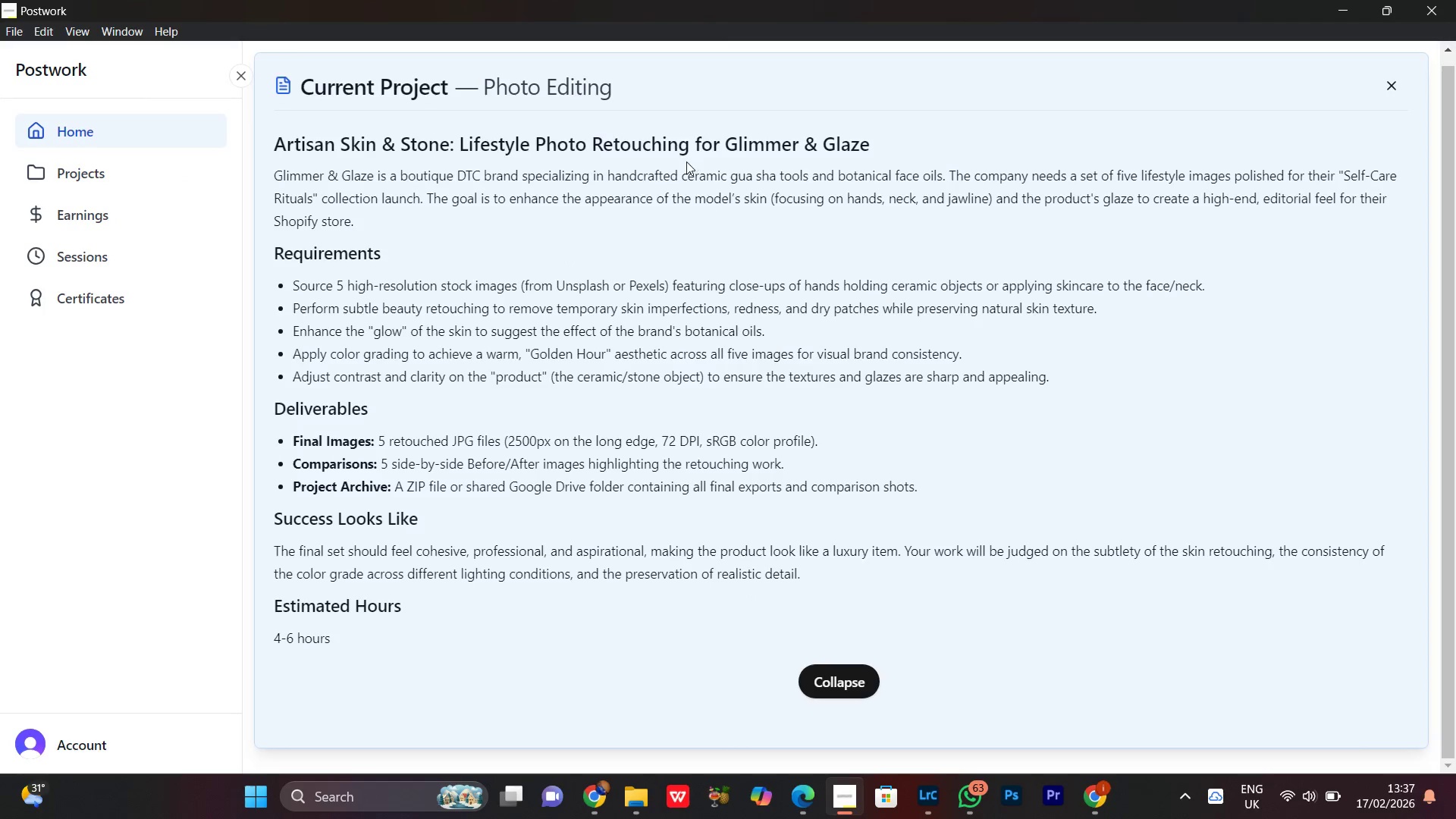 
right_click([320, 190])
 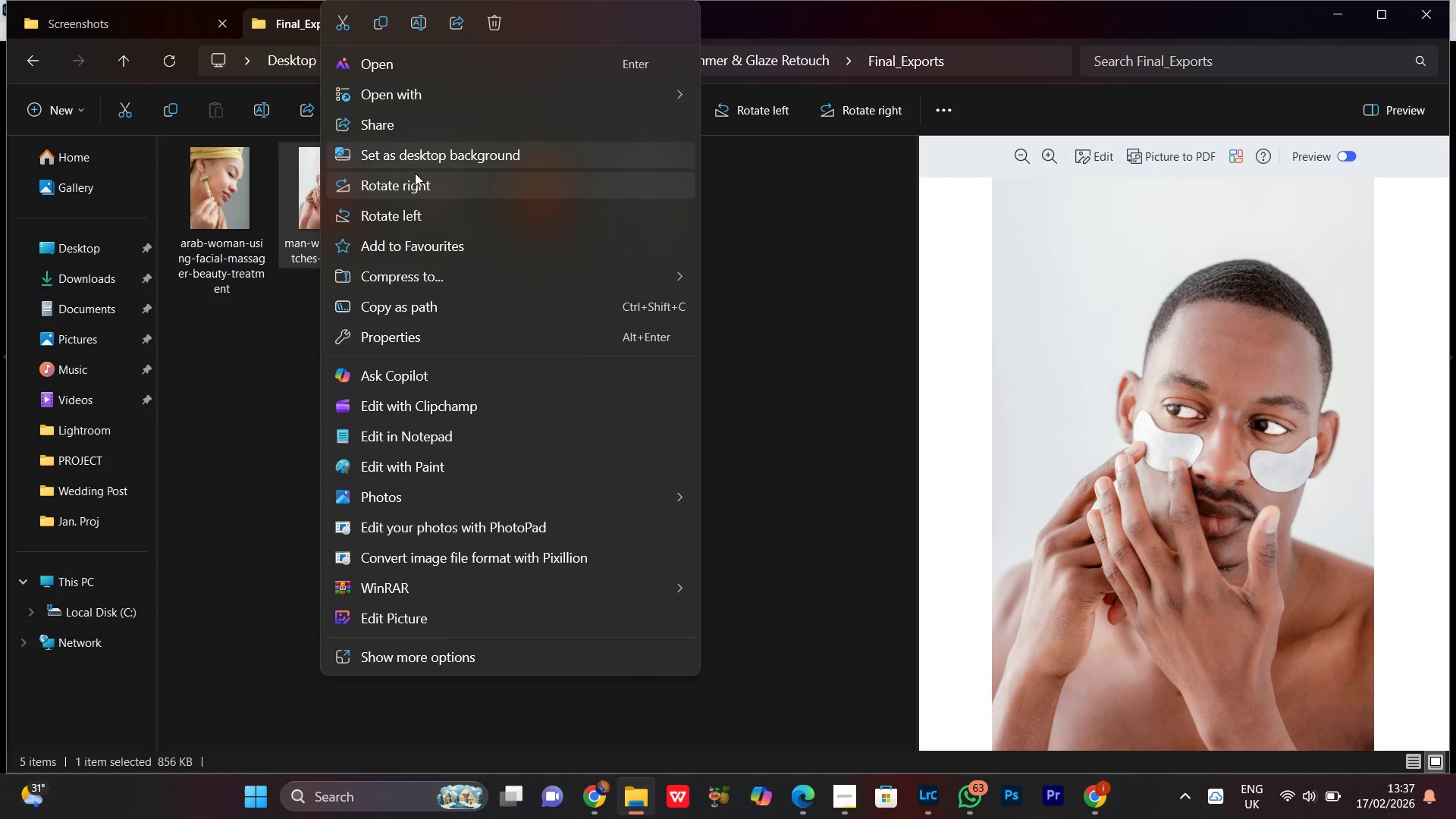 
wait(10.53)
 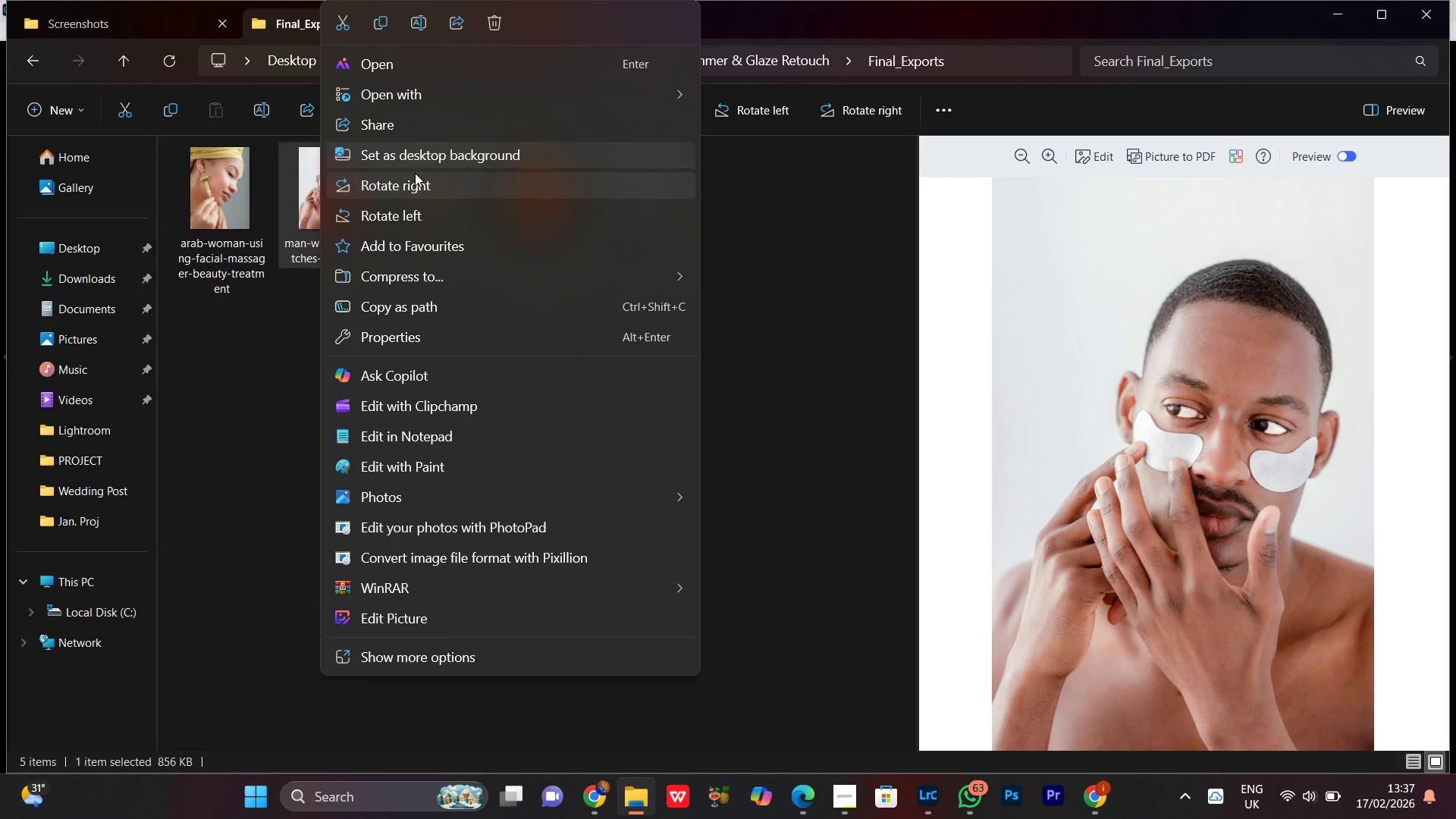 
left_click([759, 302])
 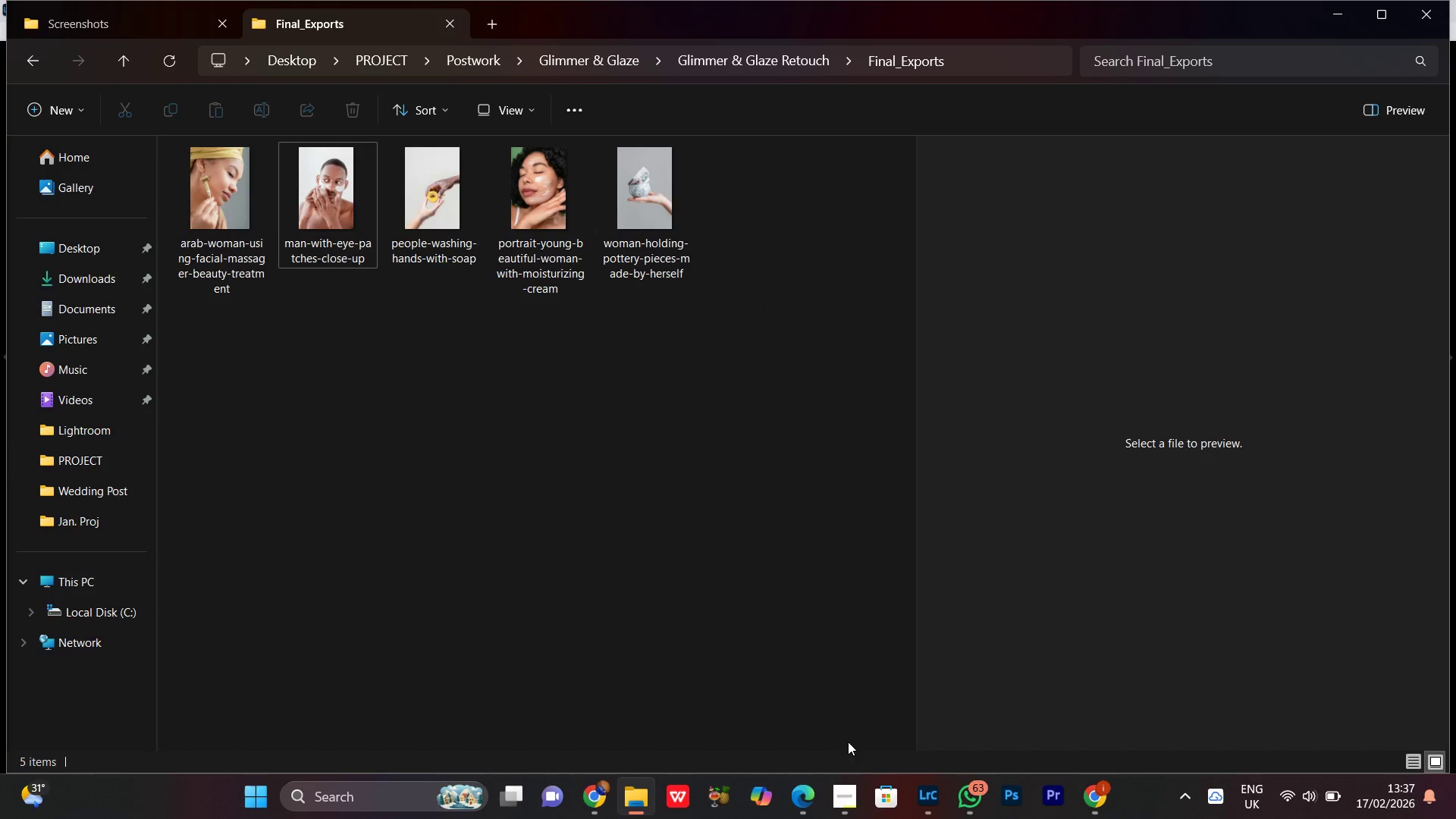 
left_click([841, 805])